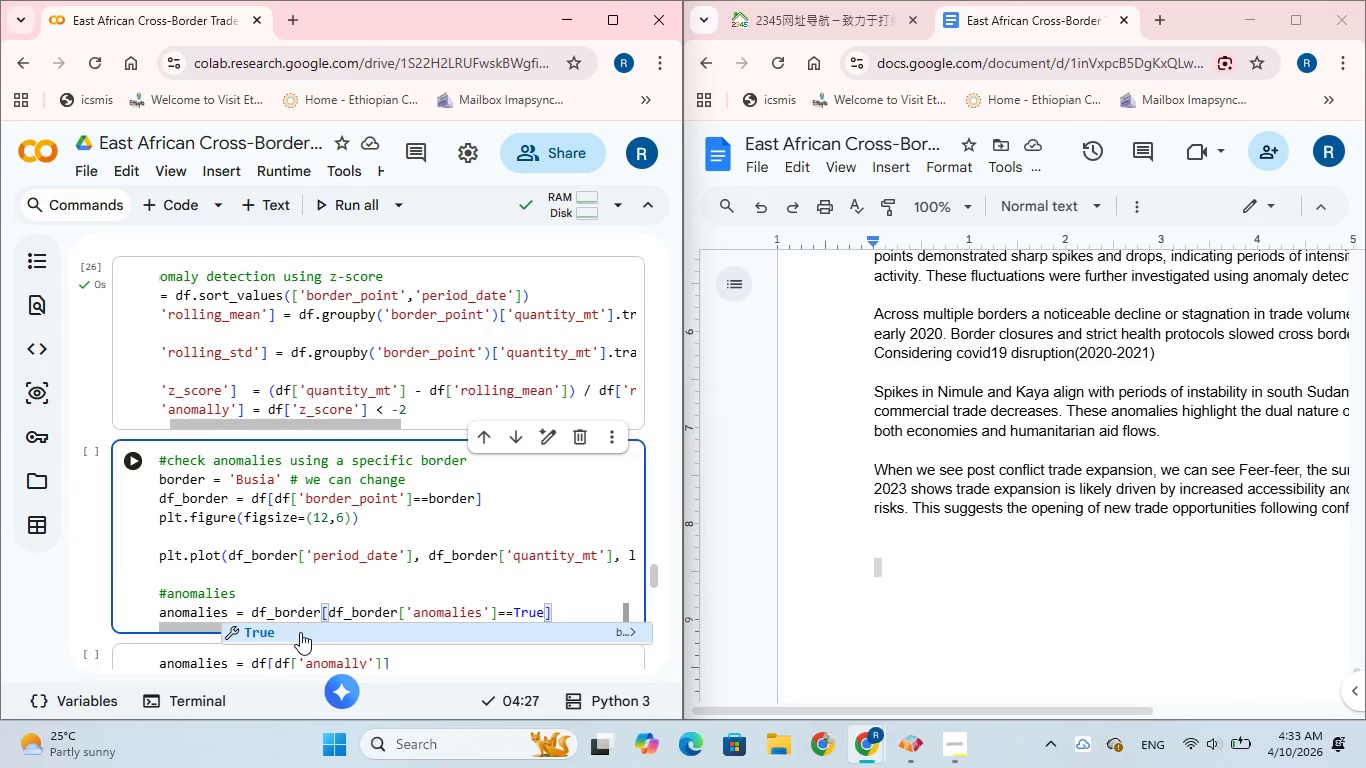 
wait(7.14)
 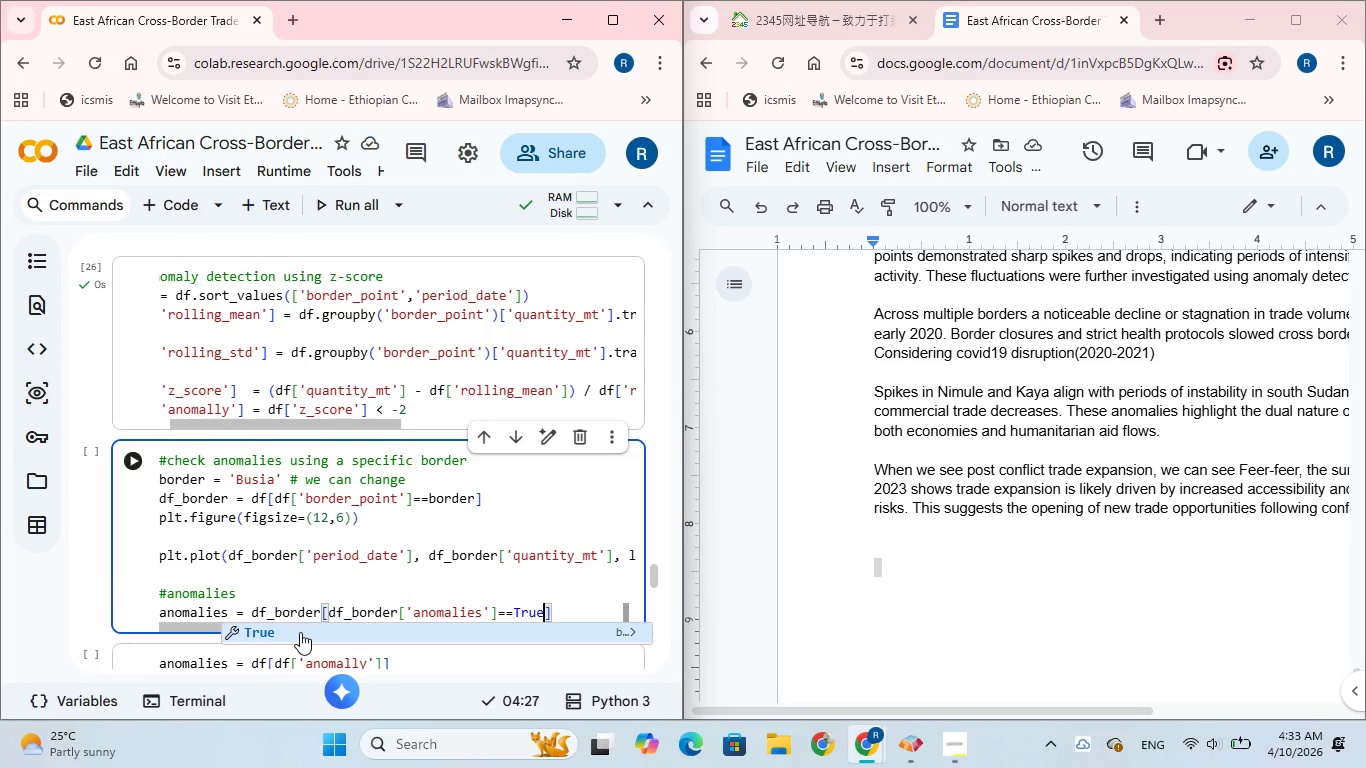 
left_click([560, 615])
 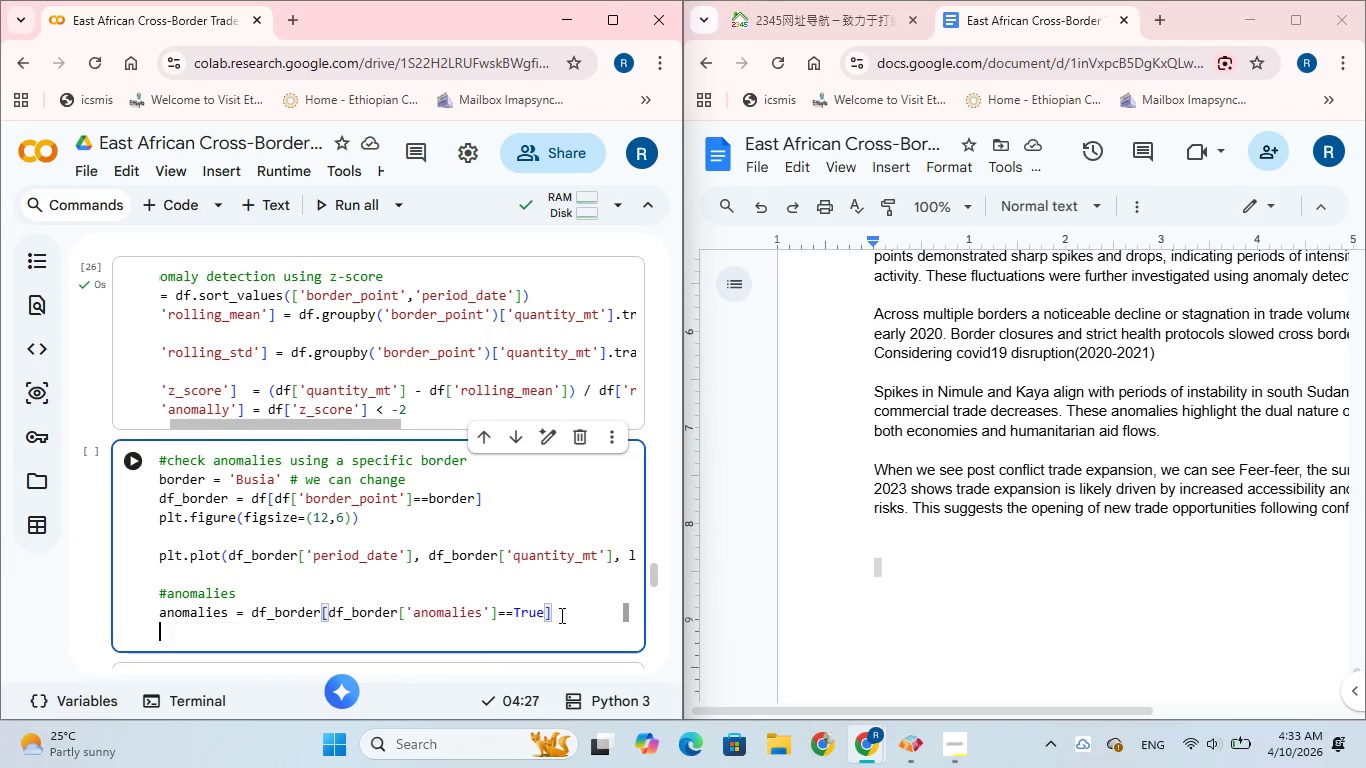 
key(Enter)
 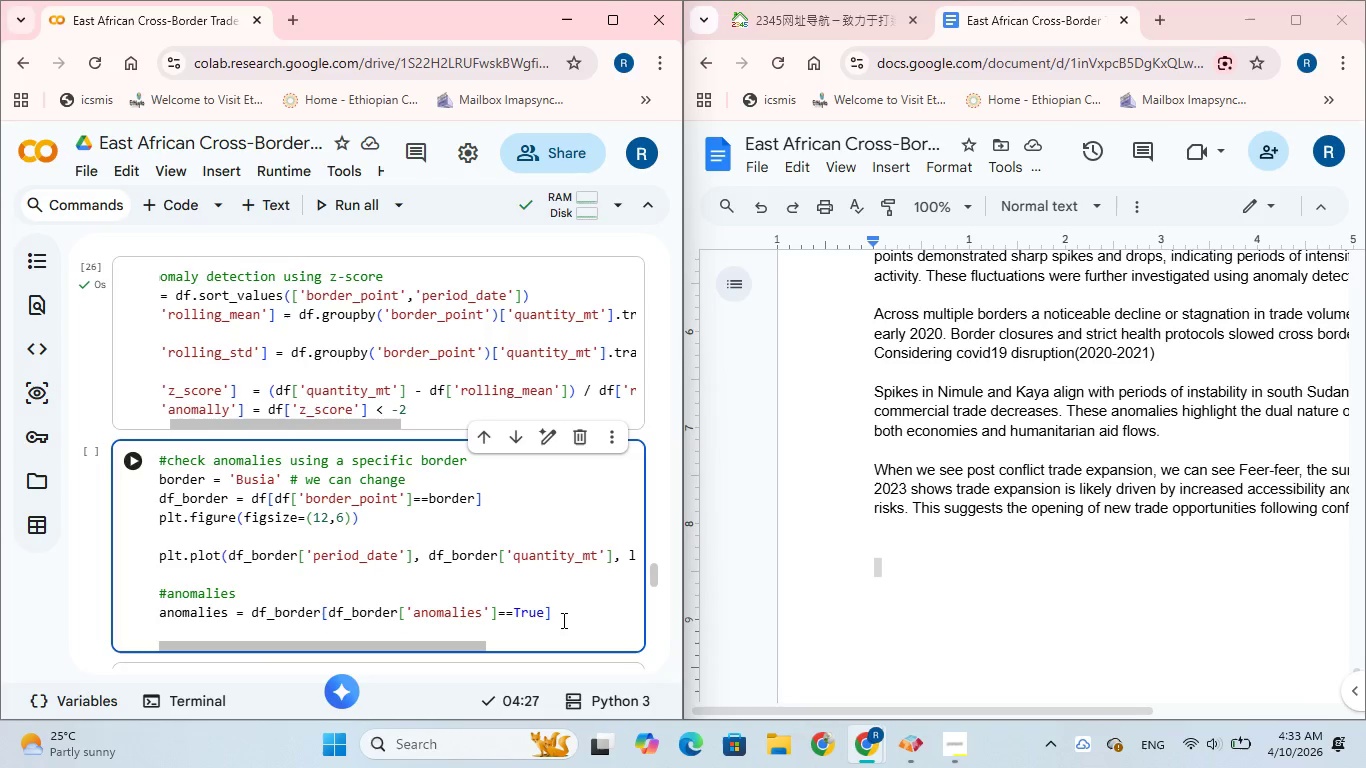 
wait(7.11)
 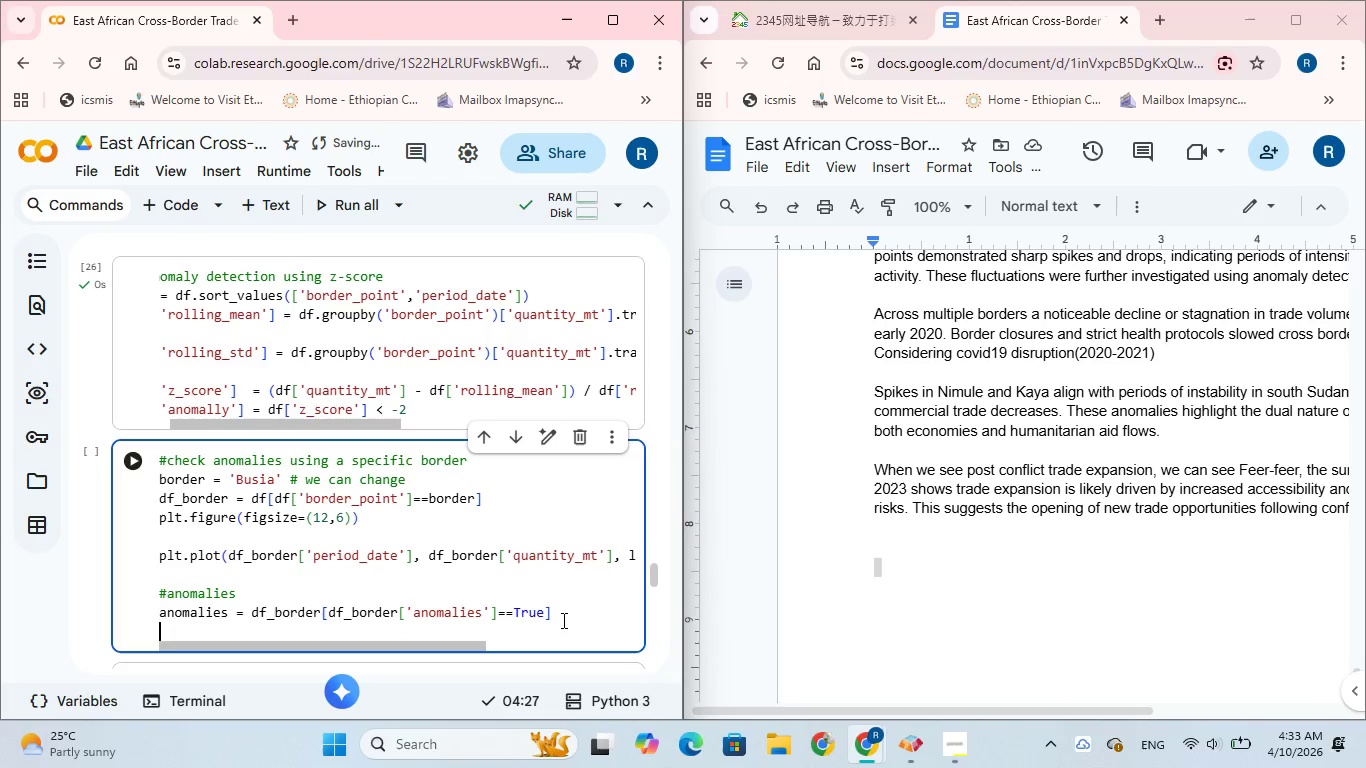 
type(plt.scatter)
 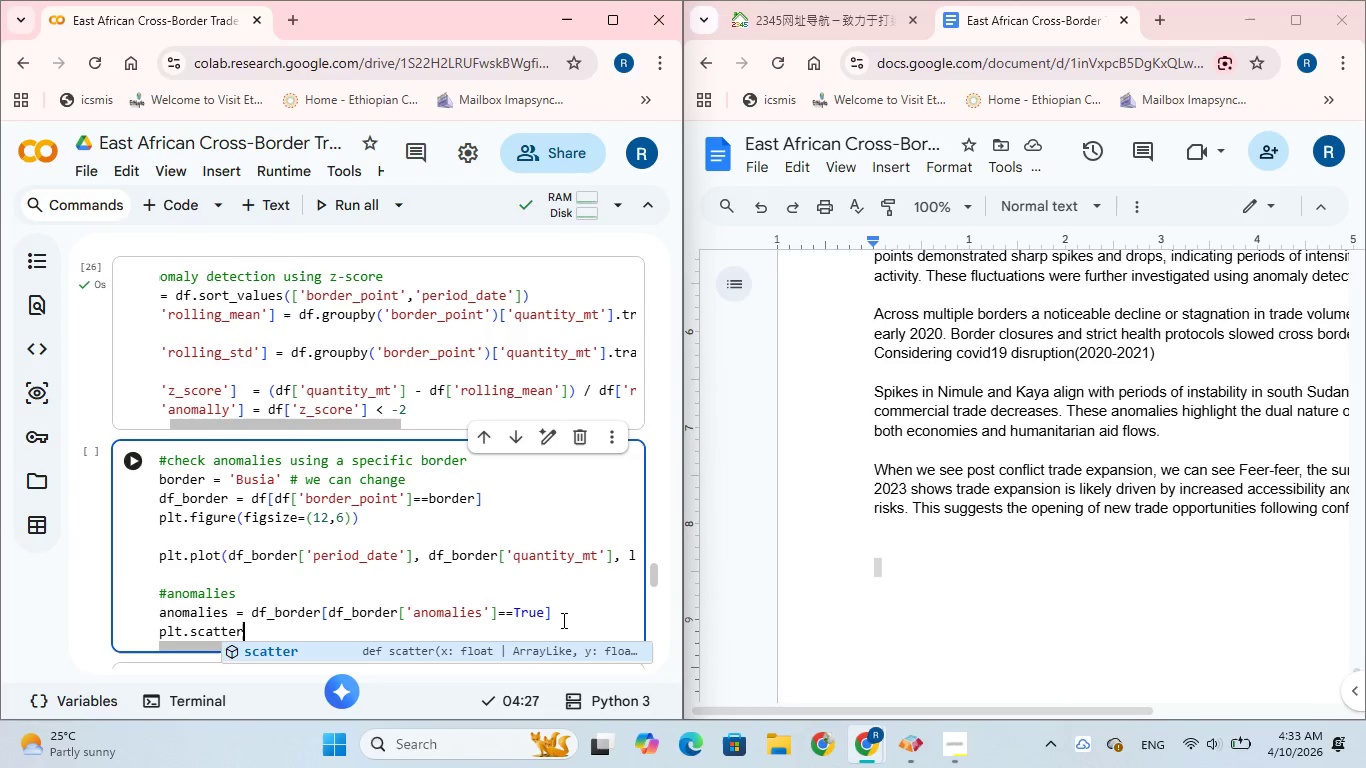 
wait(5.58)
 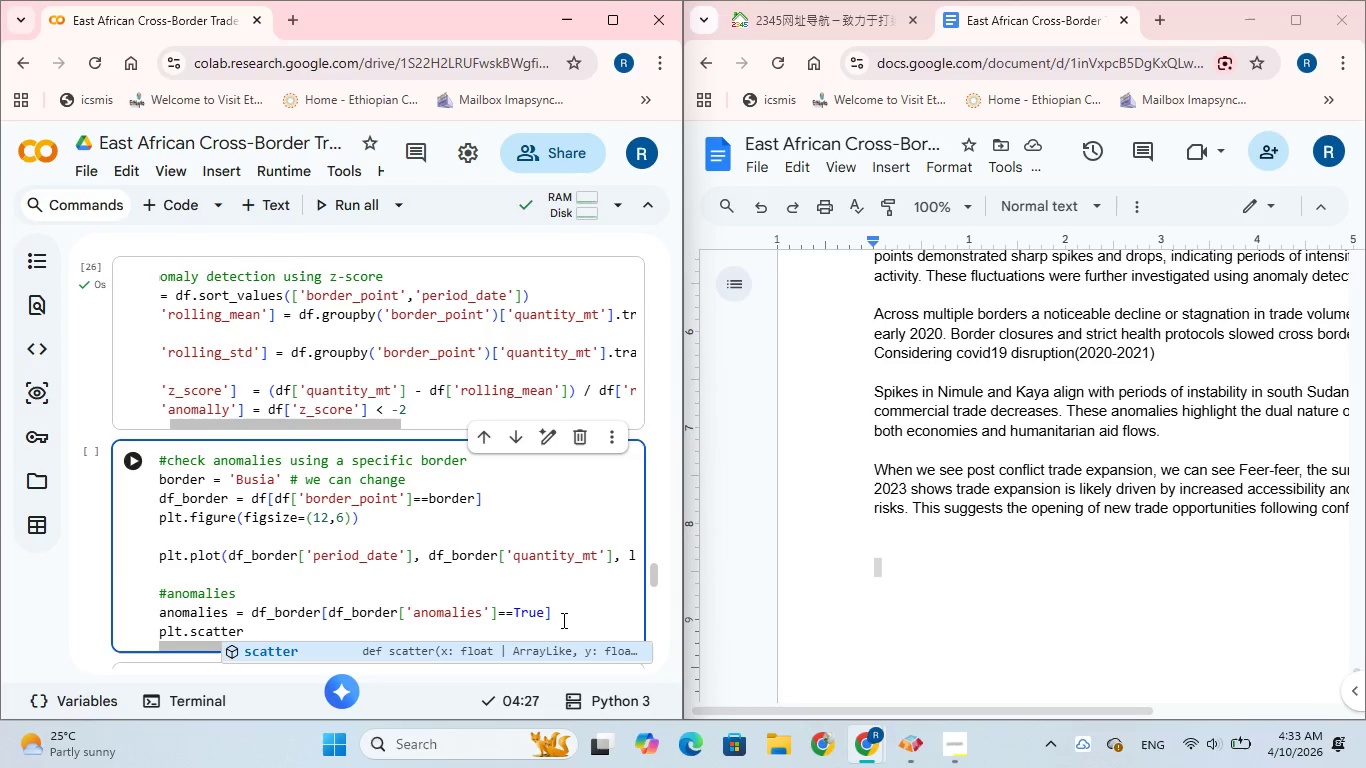 
key(Shift+9)
 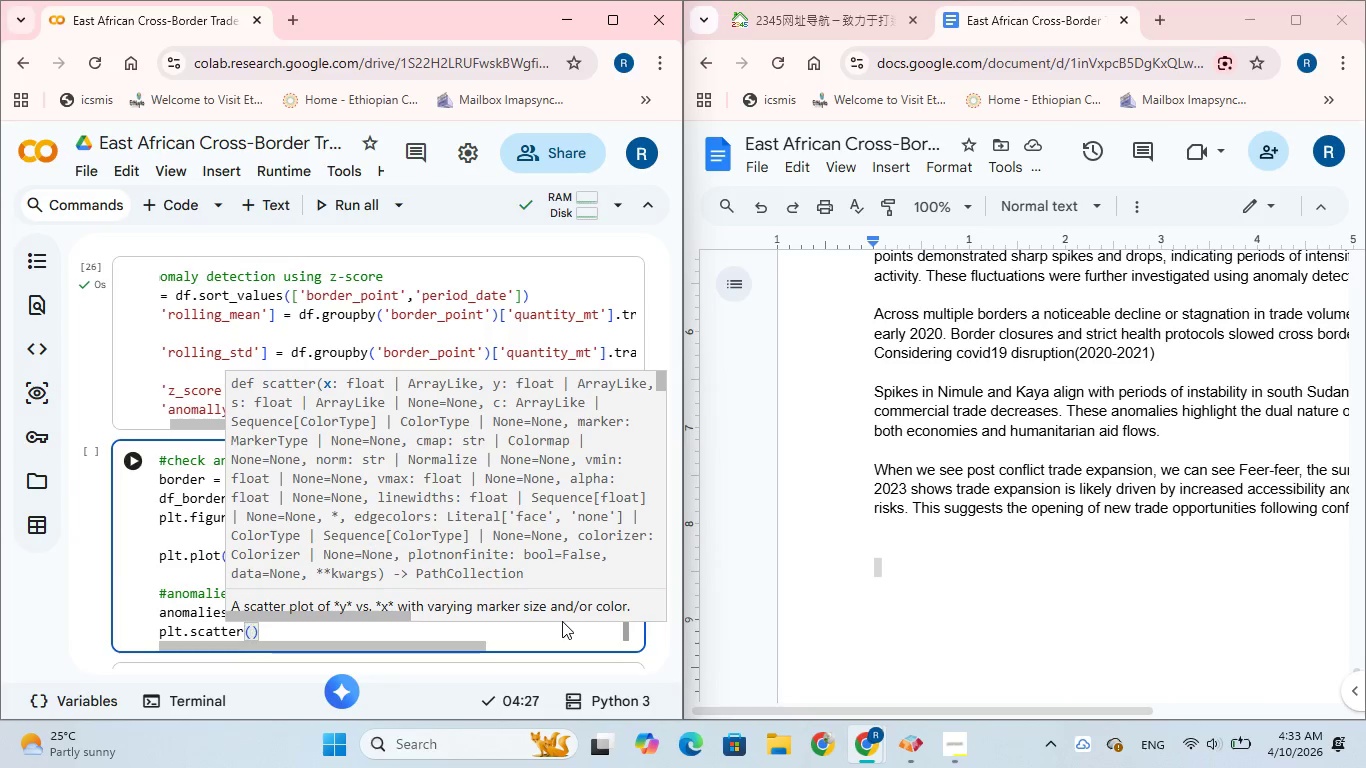 
type(anomalies)
 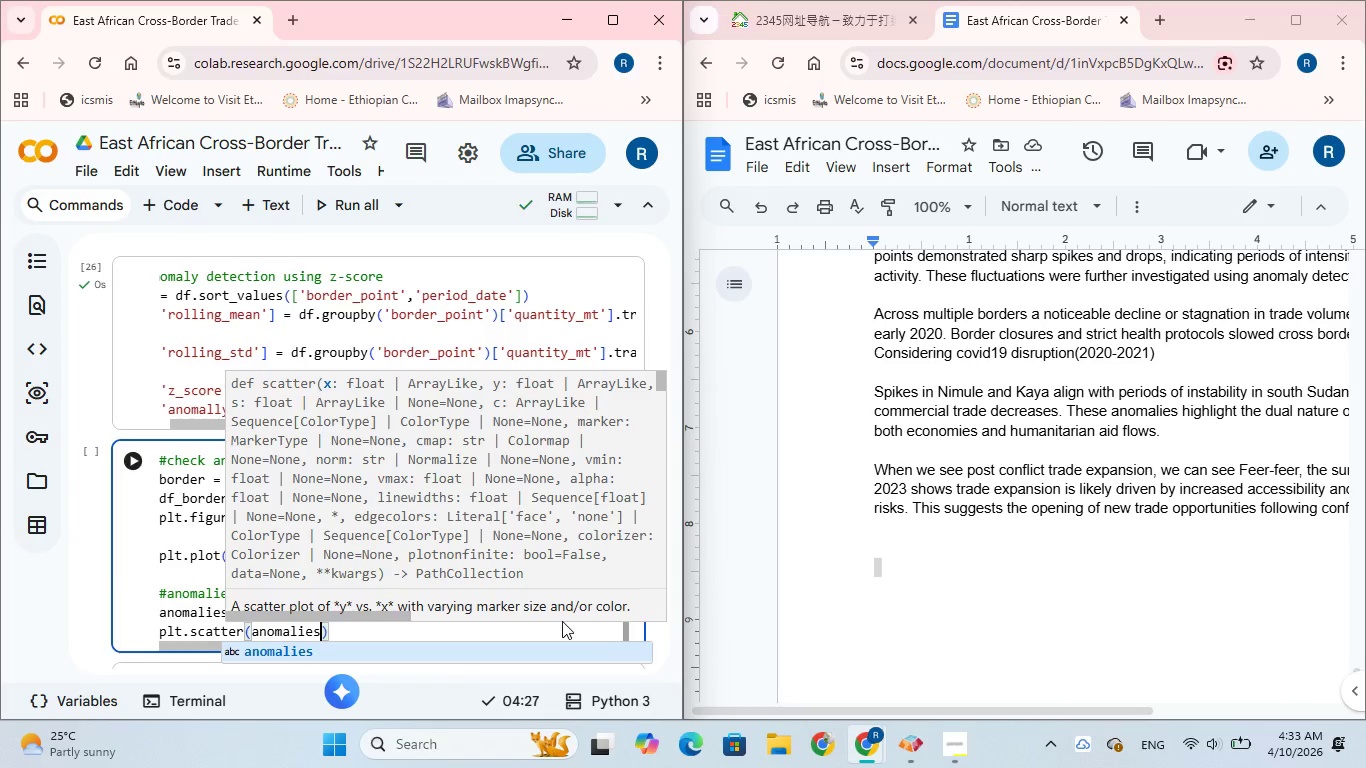 
wait(5.48)
 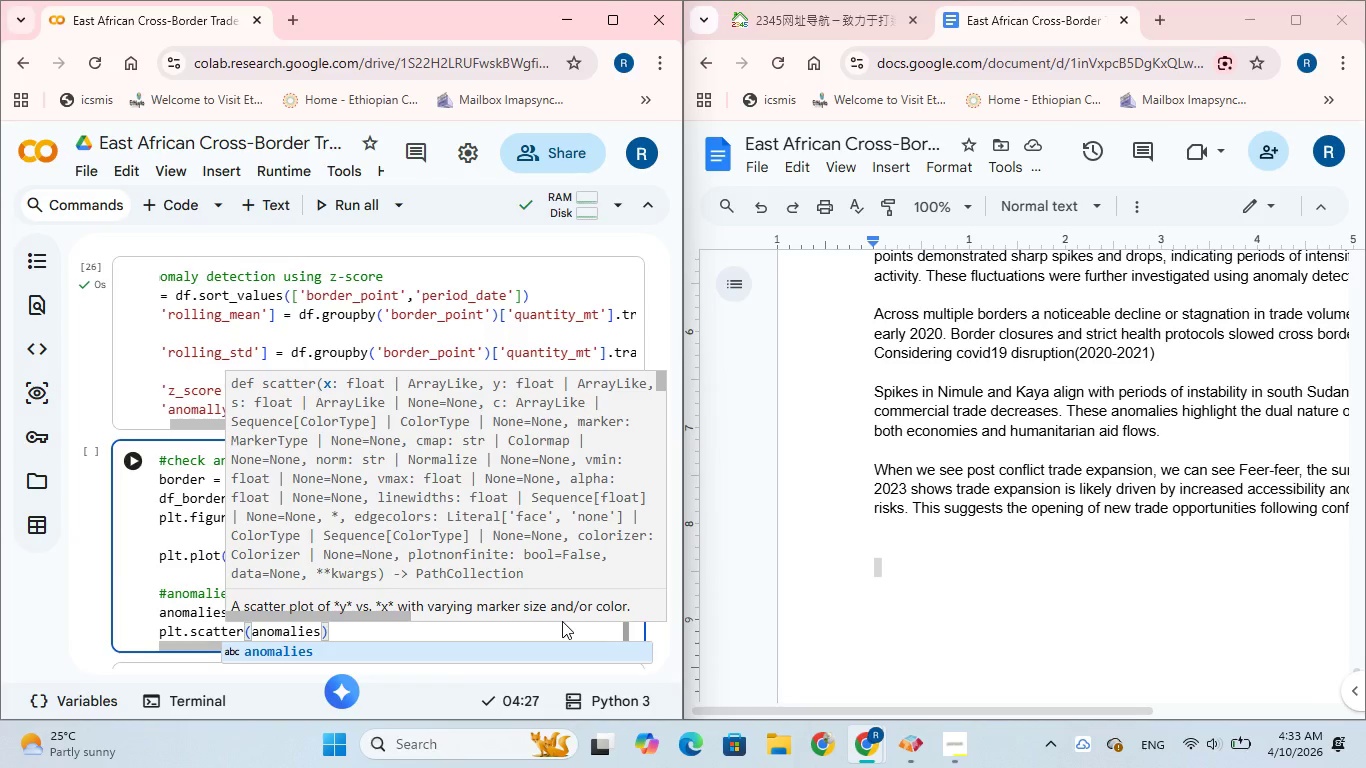 
type(['period)
 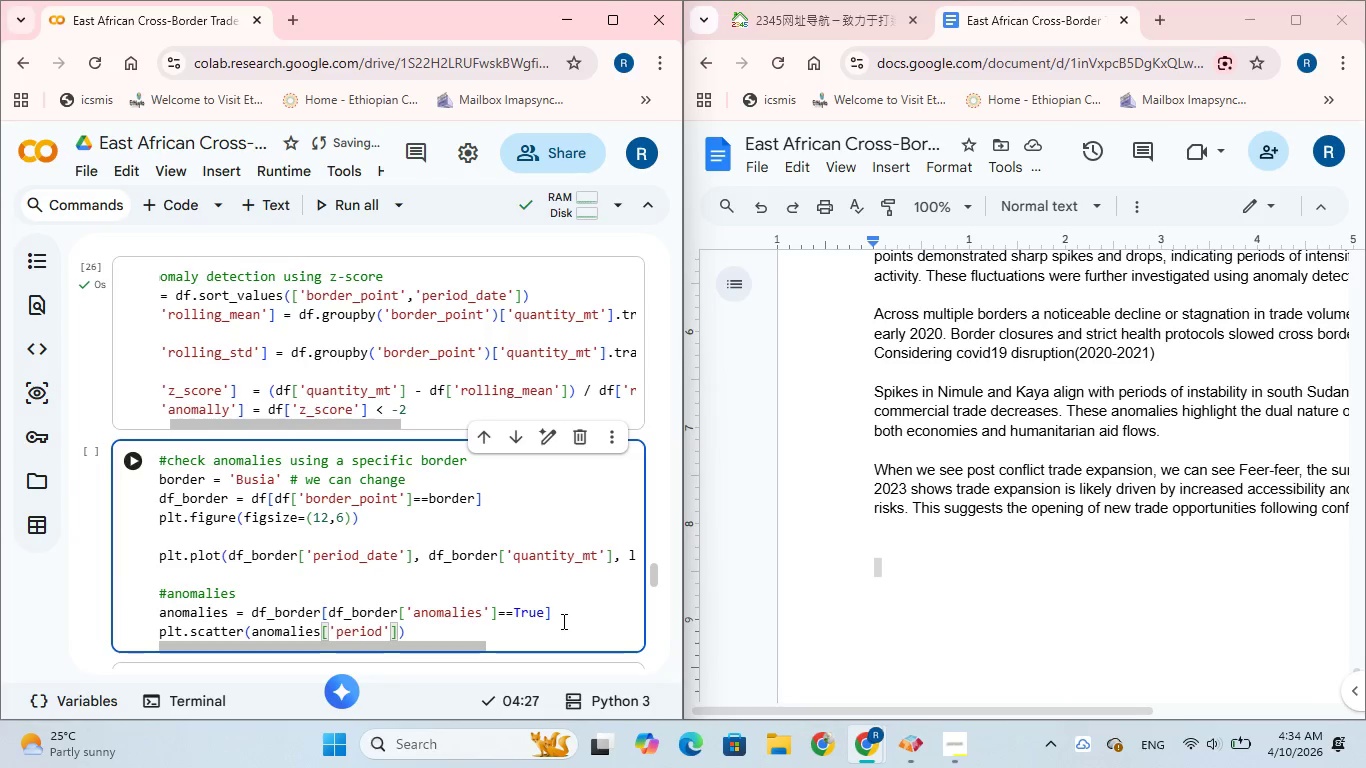 
wait(5.08)
 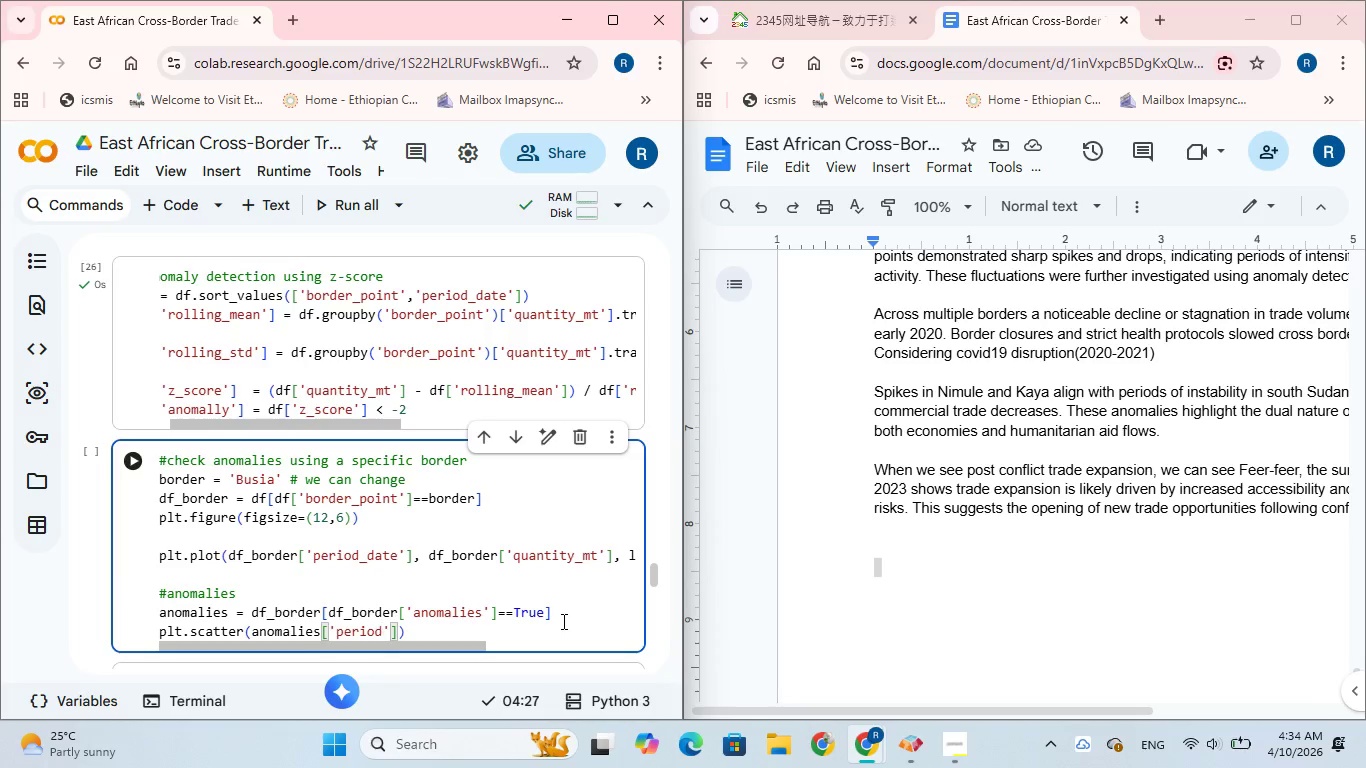 
type(_date)
 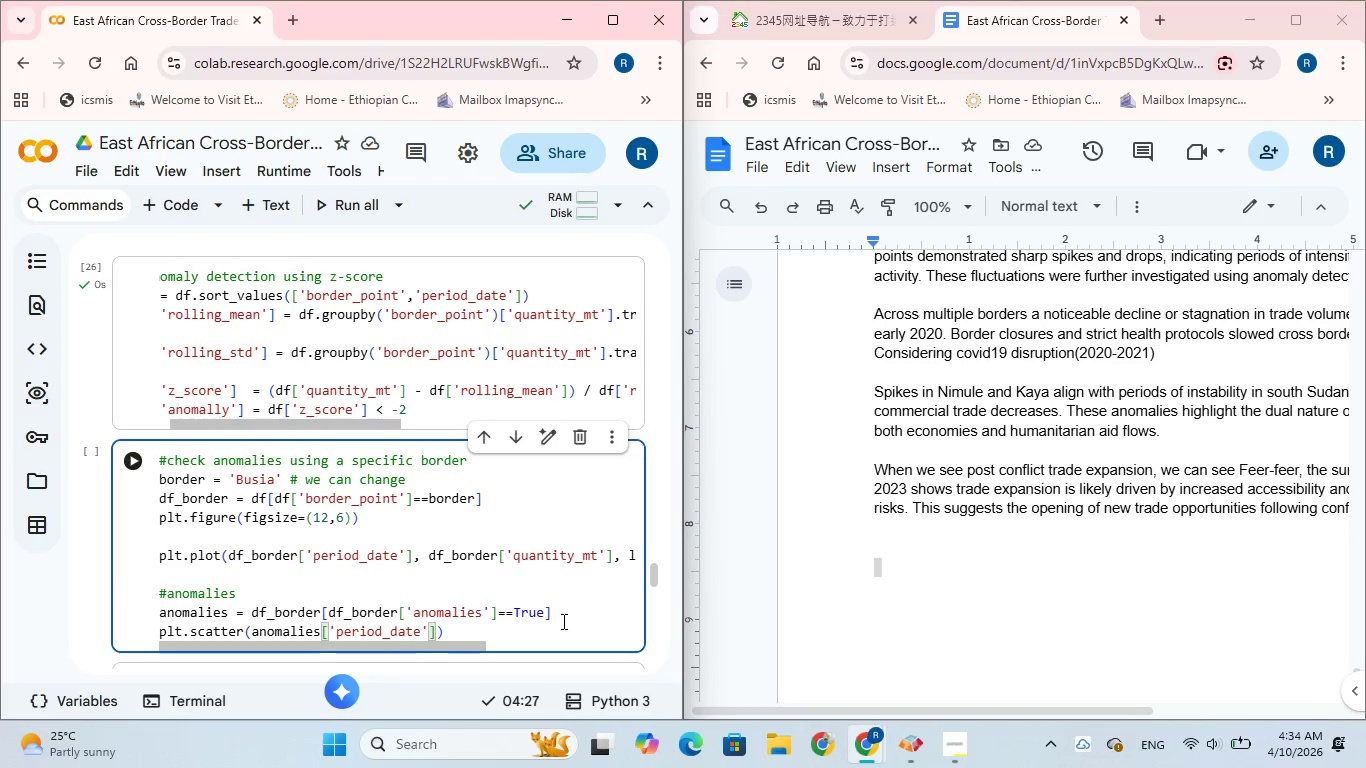 
wait(11.74)
 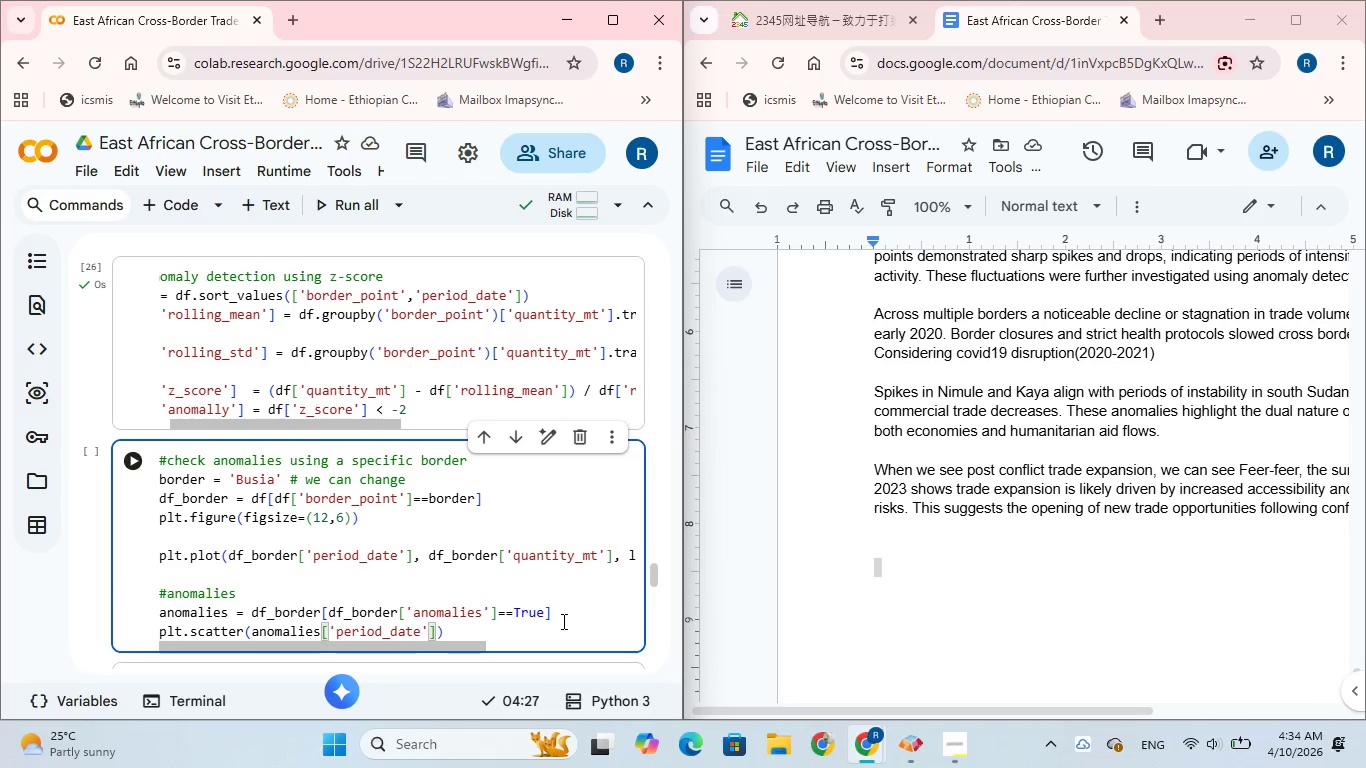 
left_click([438, 631])
 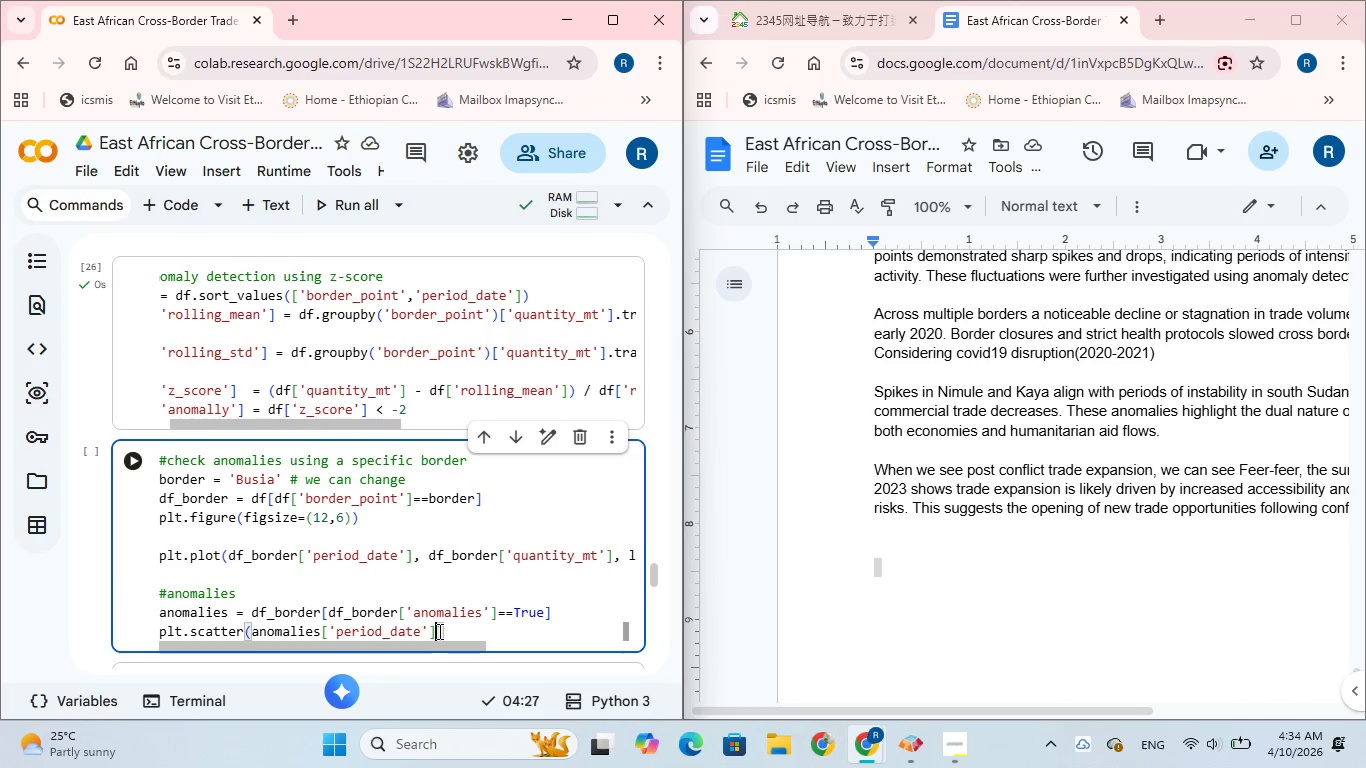 
type(, anomalies['quantities_mt)
 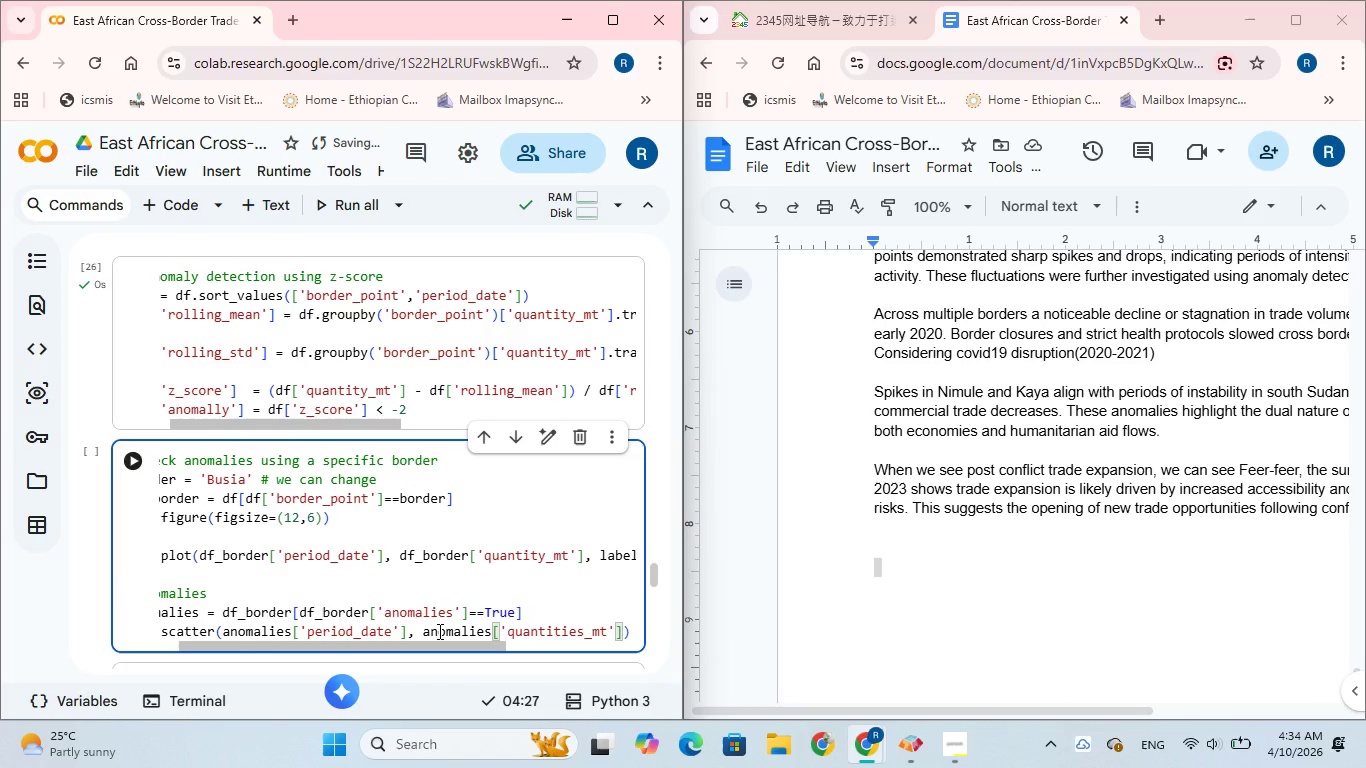 
key(ArrowLeft)
 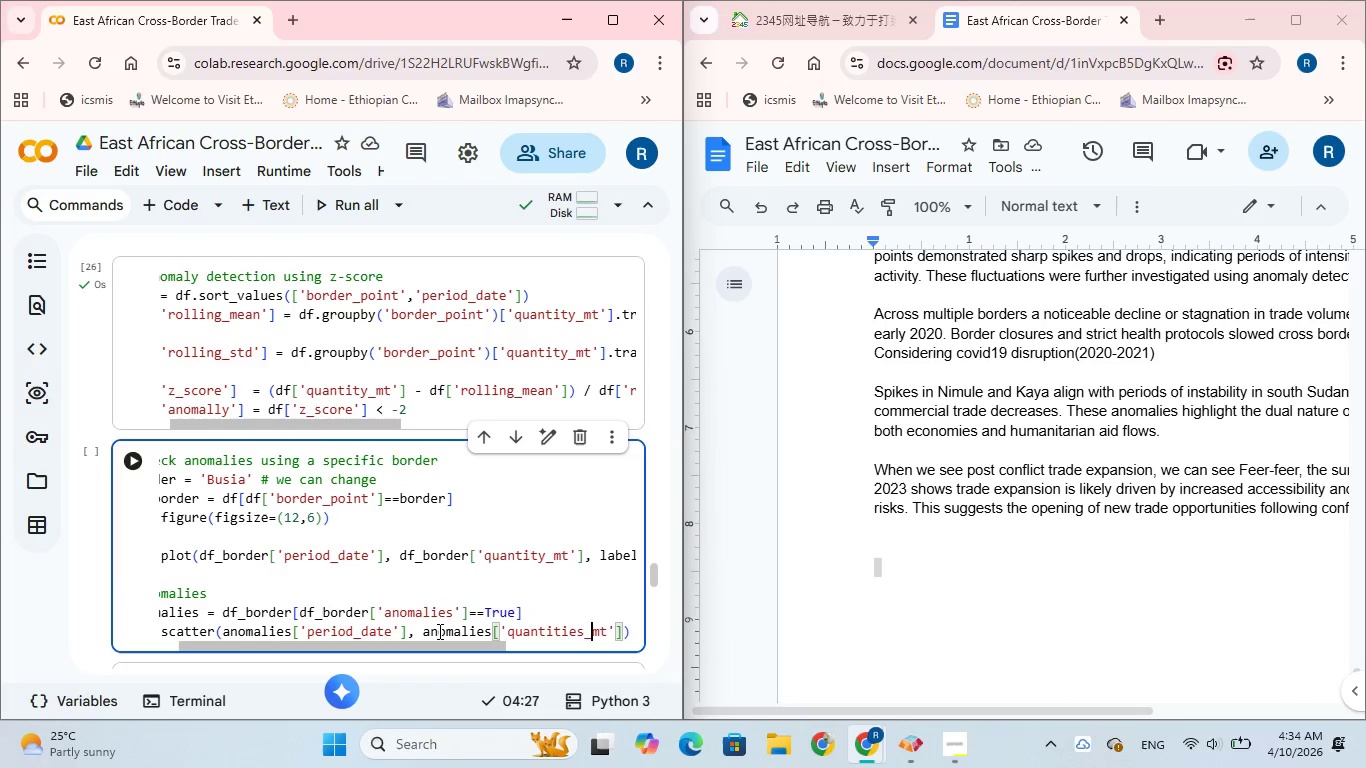 
key(ArrowLeft)
 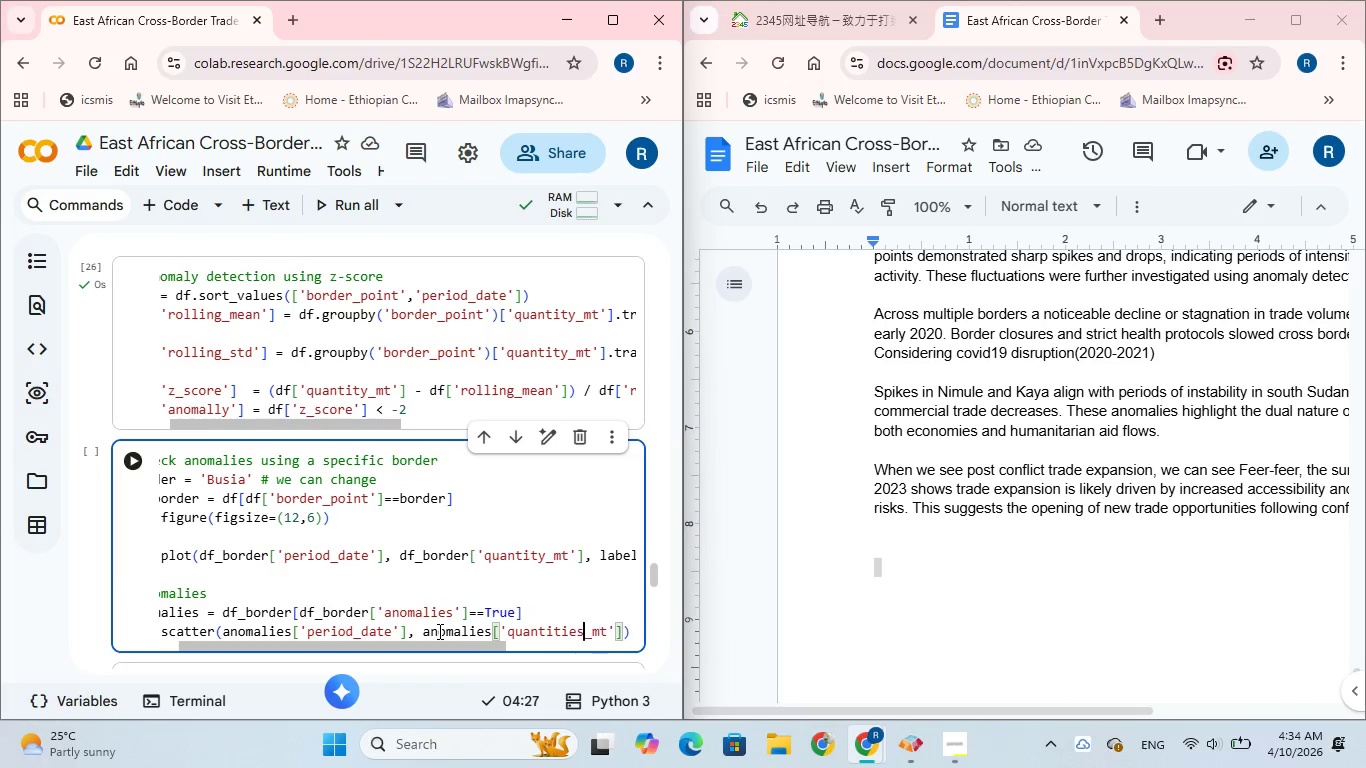 
key(ArrowLeft)
 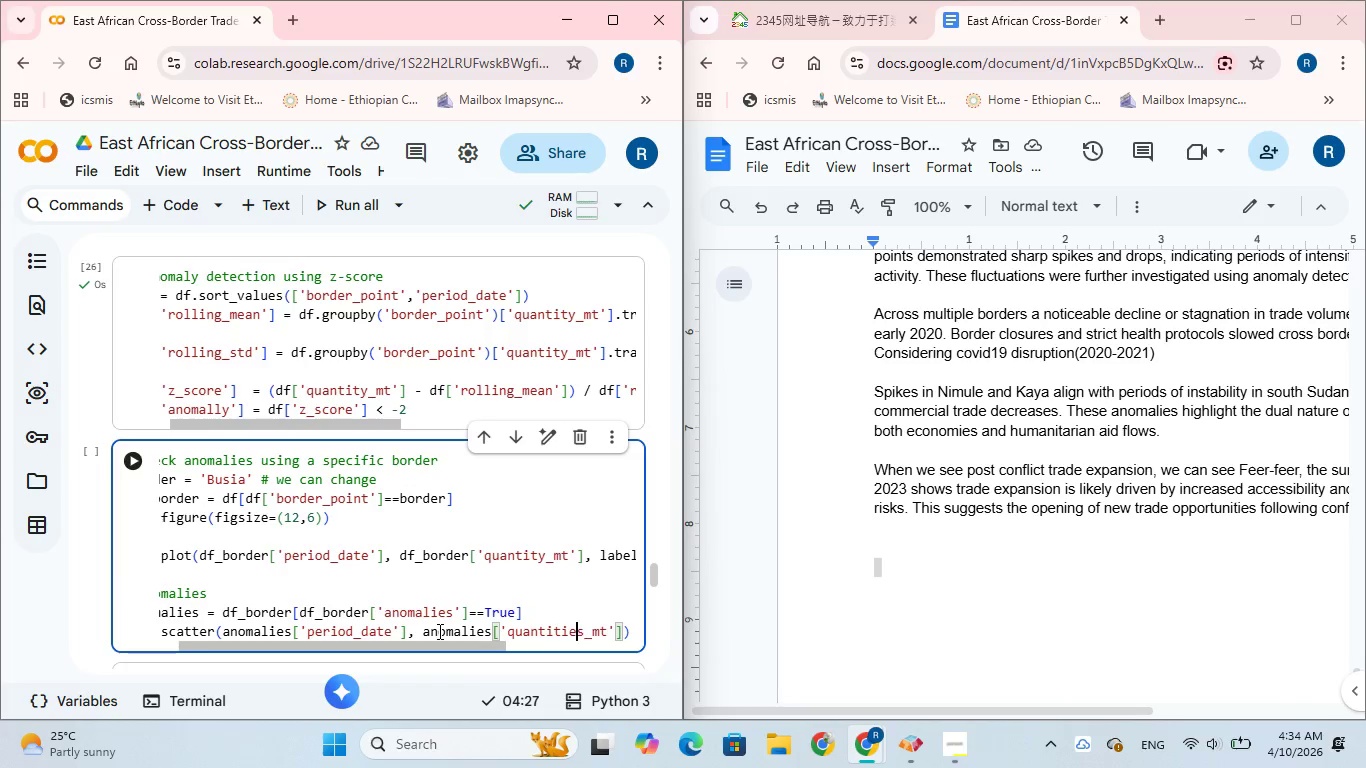 
key(ArrowLeft)
 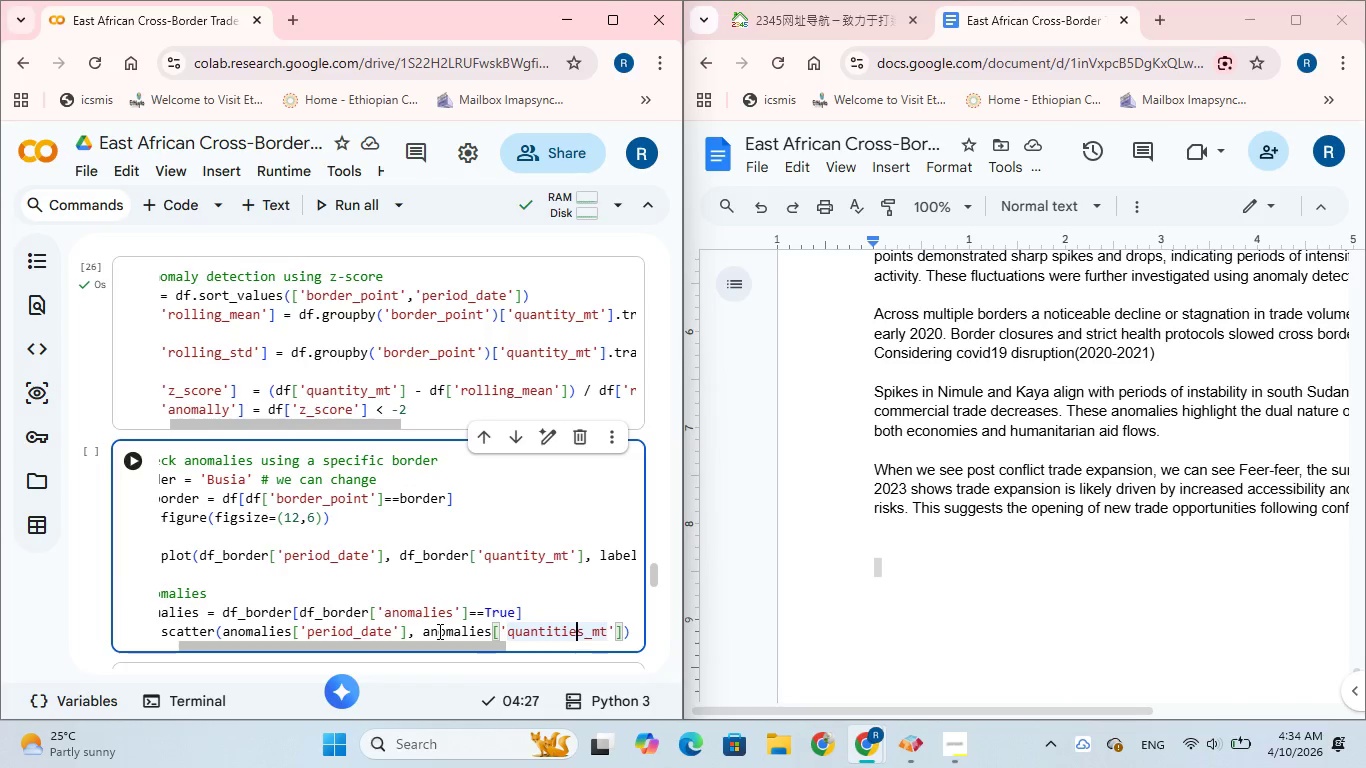 
key(ArrowRight)
 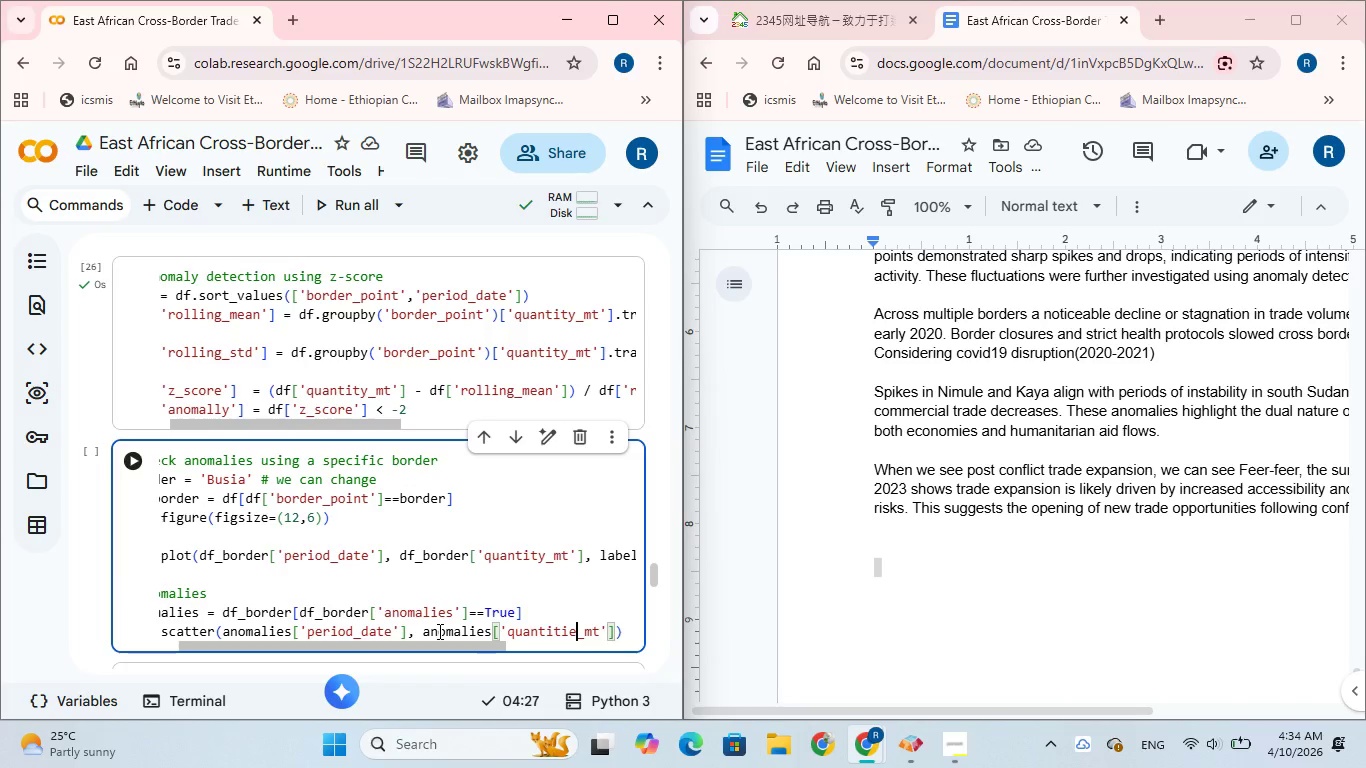 
key(Backspace)
 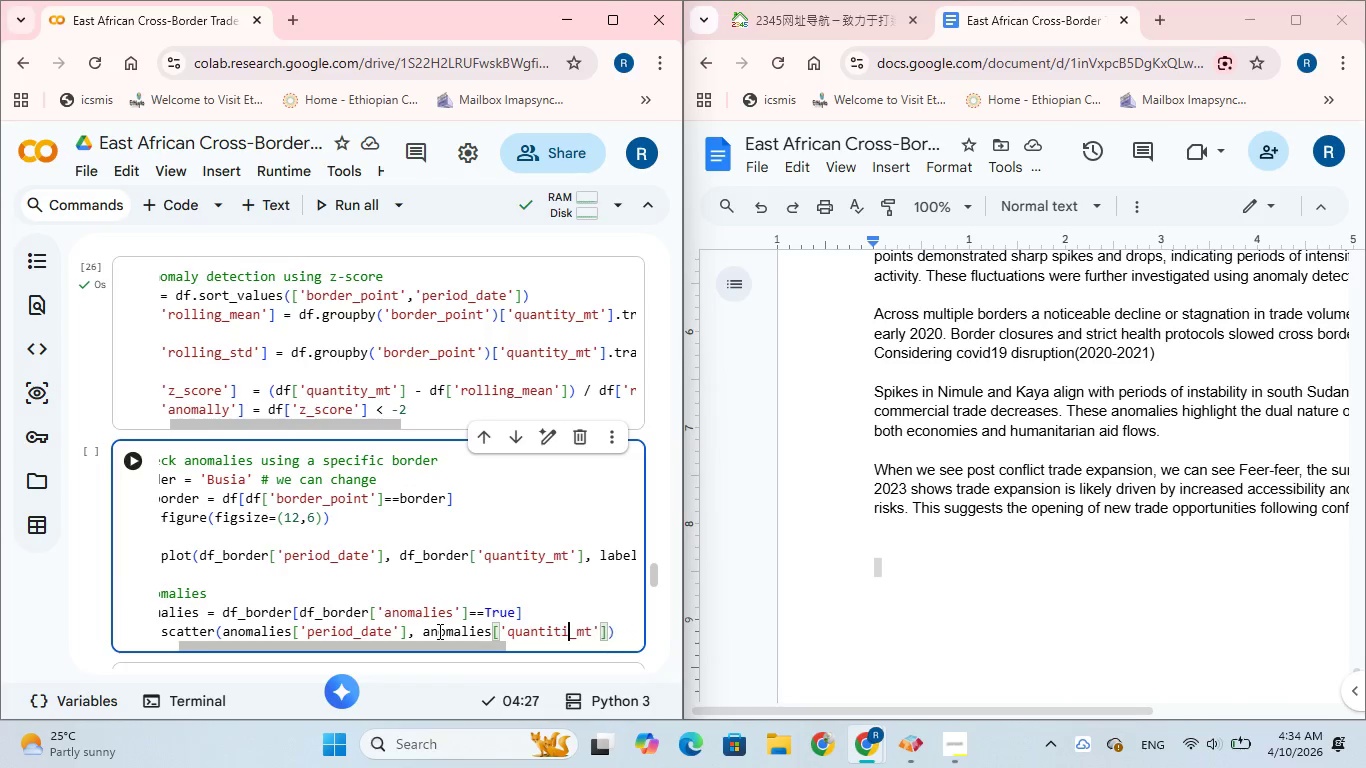 
key(Backspace)
 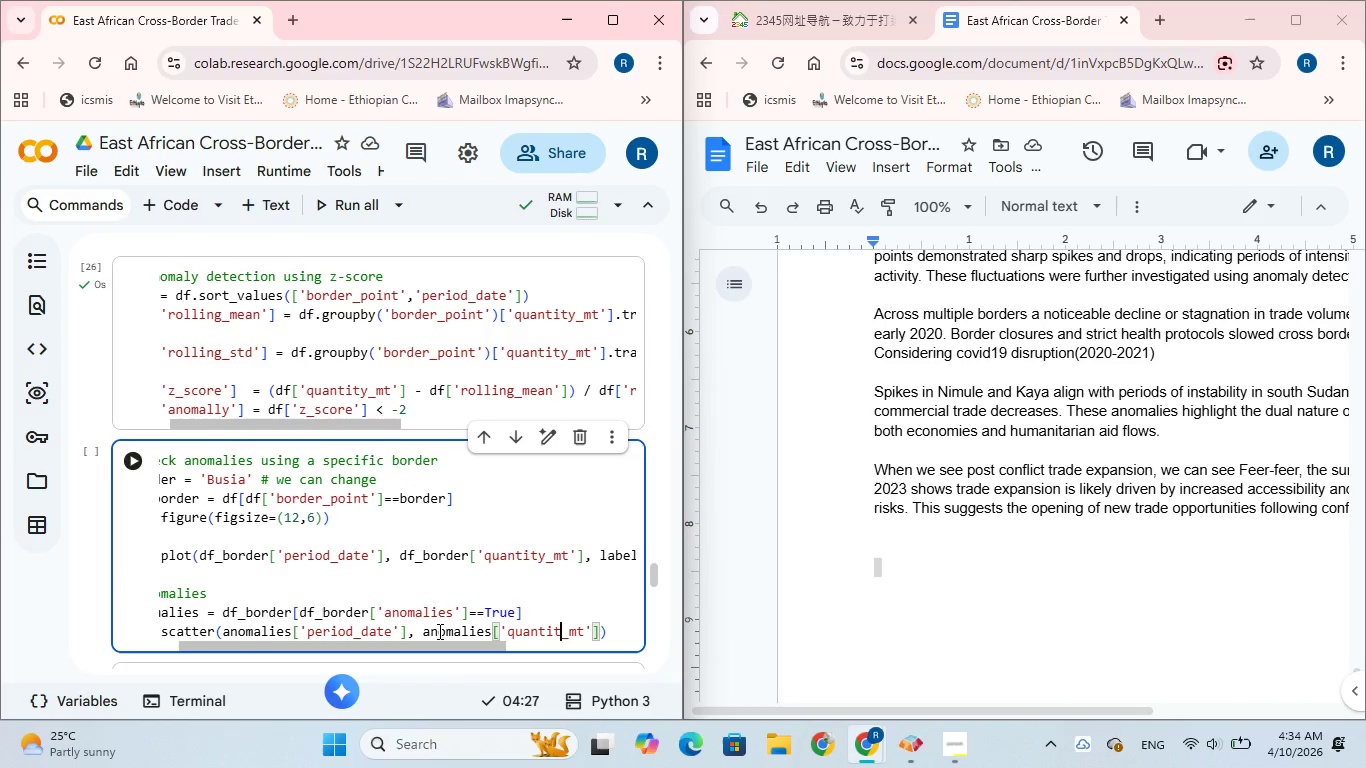 
key(Backspace)
 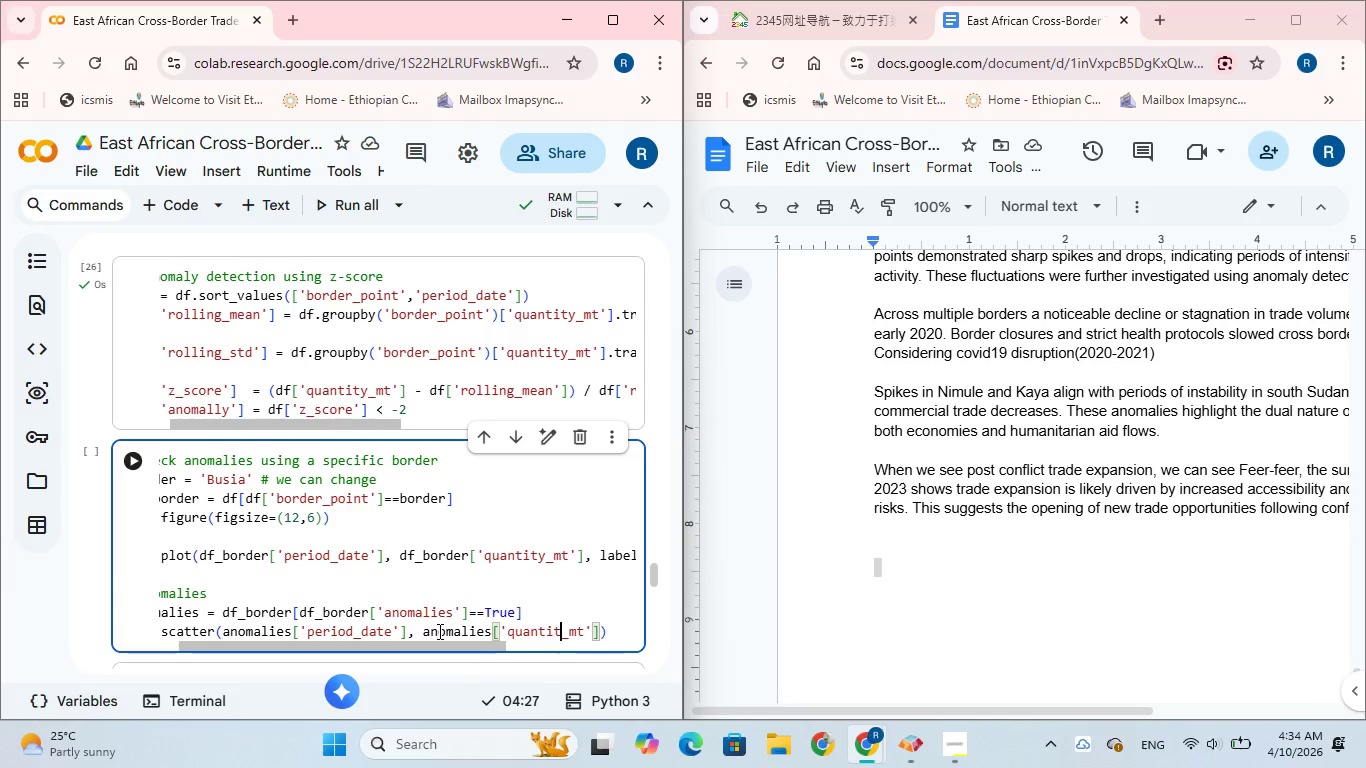 
key(T)
 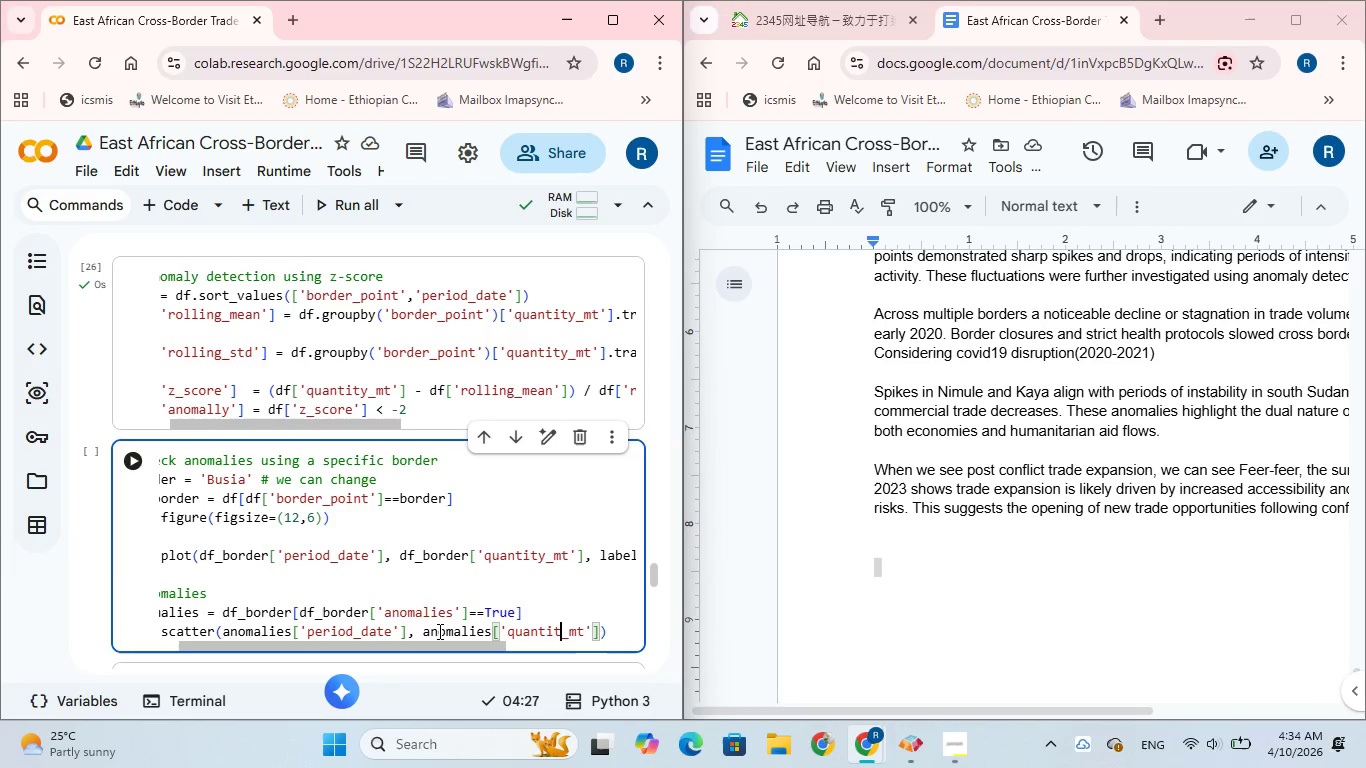 
key(Backspace)
 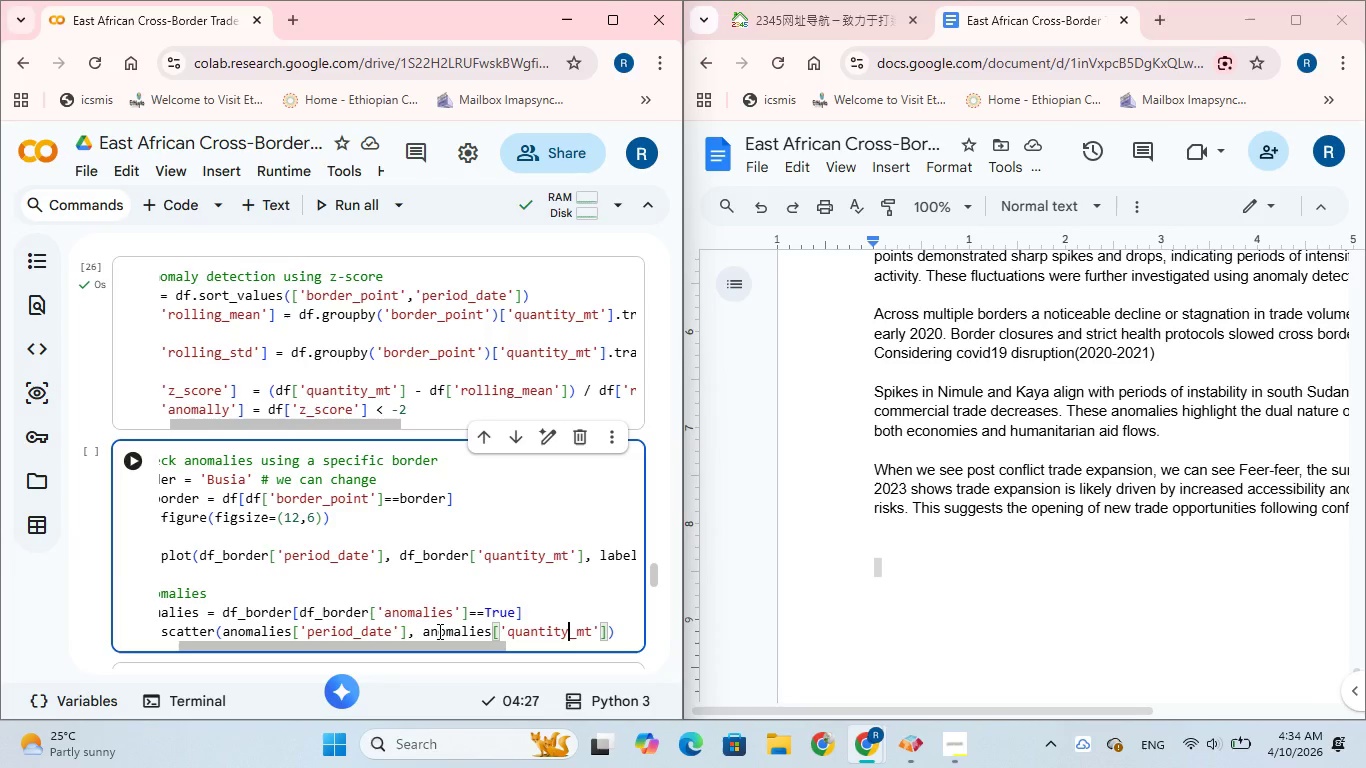 
key(Y)
 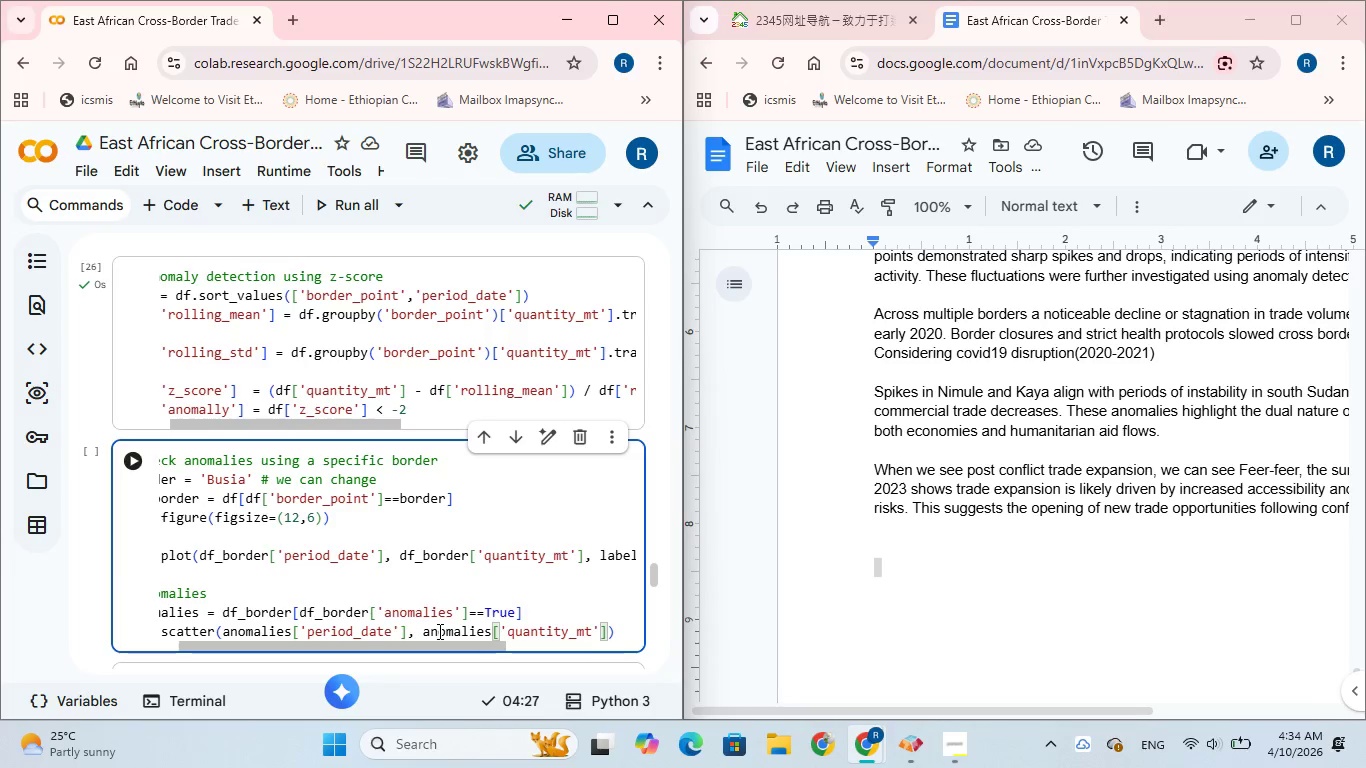 
wait(9.38)
 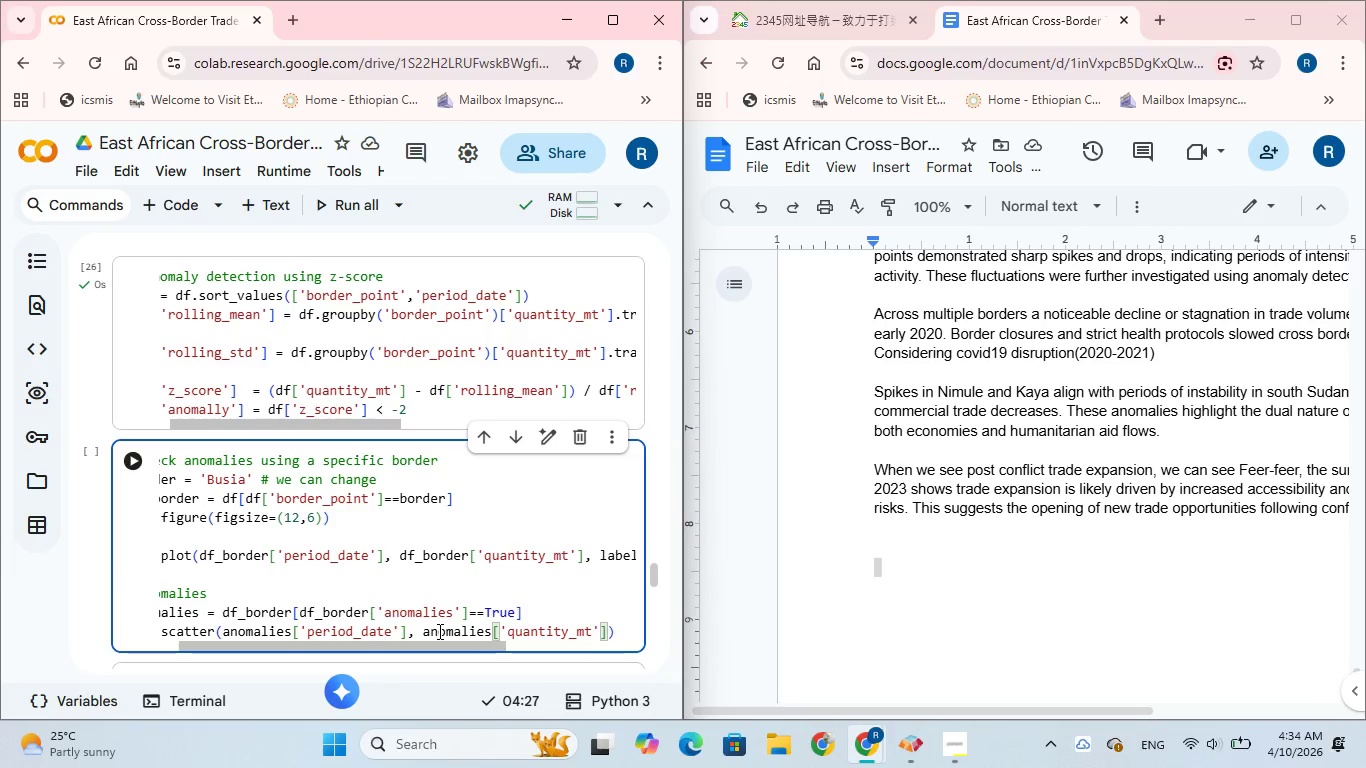 
left_click([606, 631])
 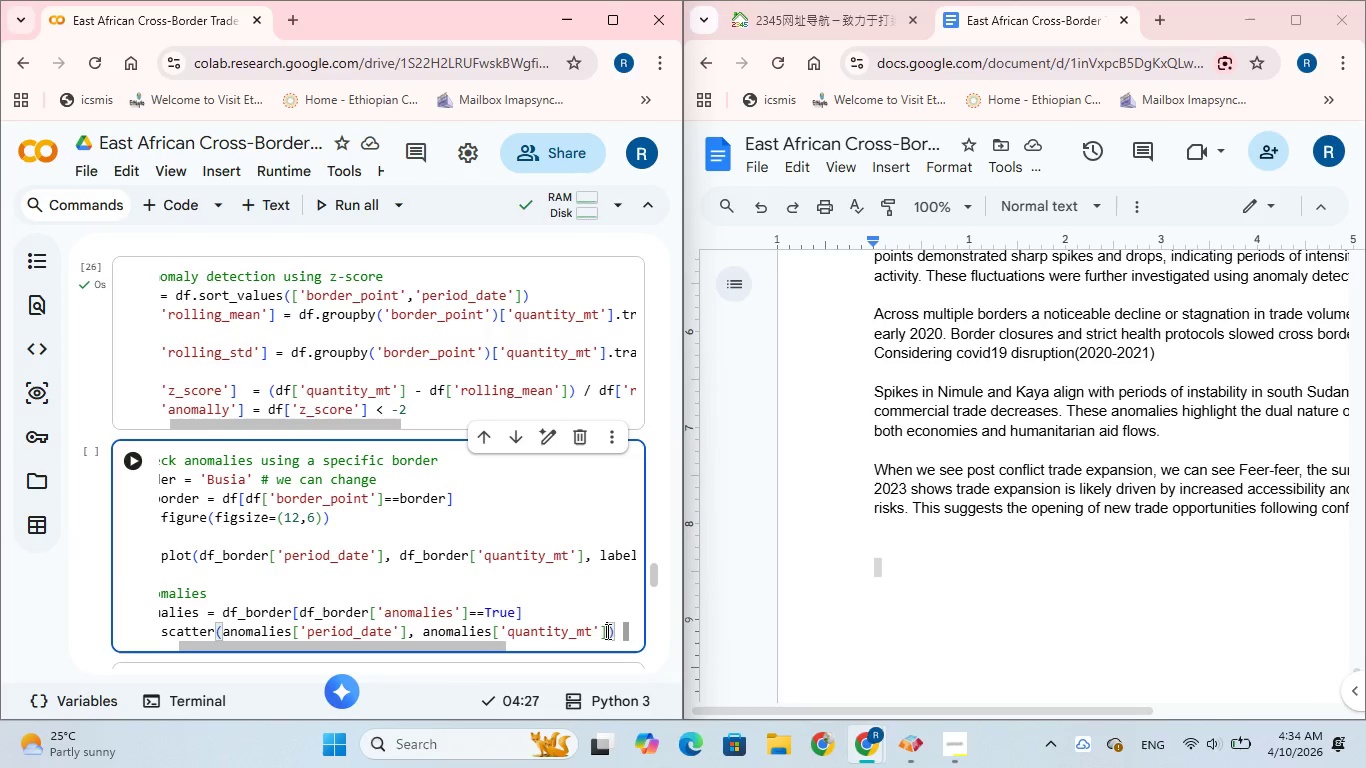 
key(Comma)
 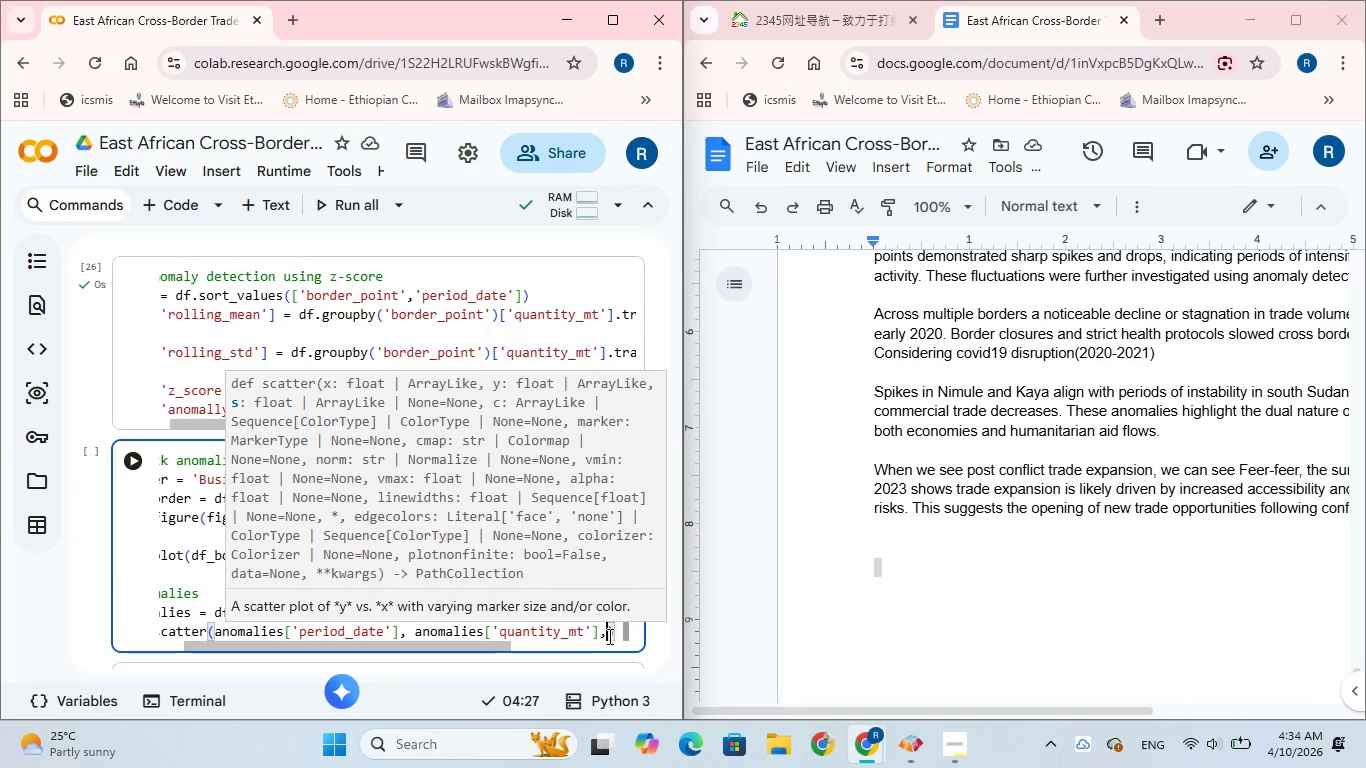 
wait(6.39)
 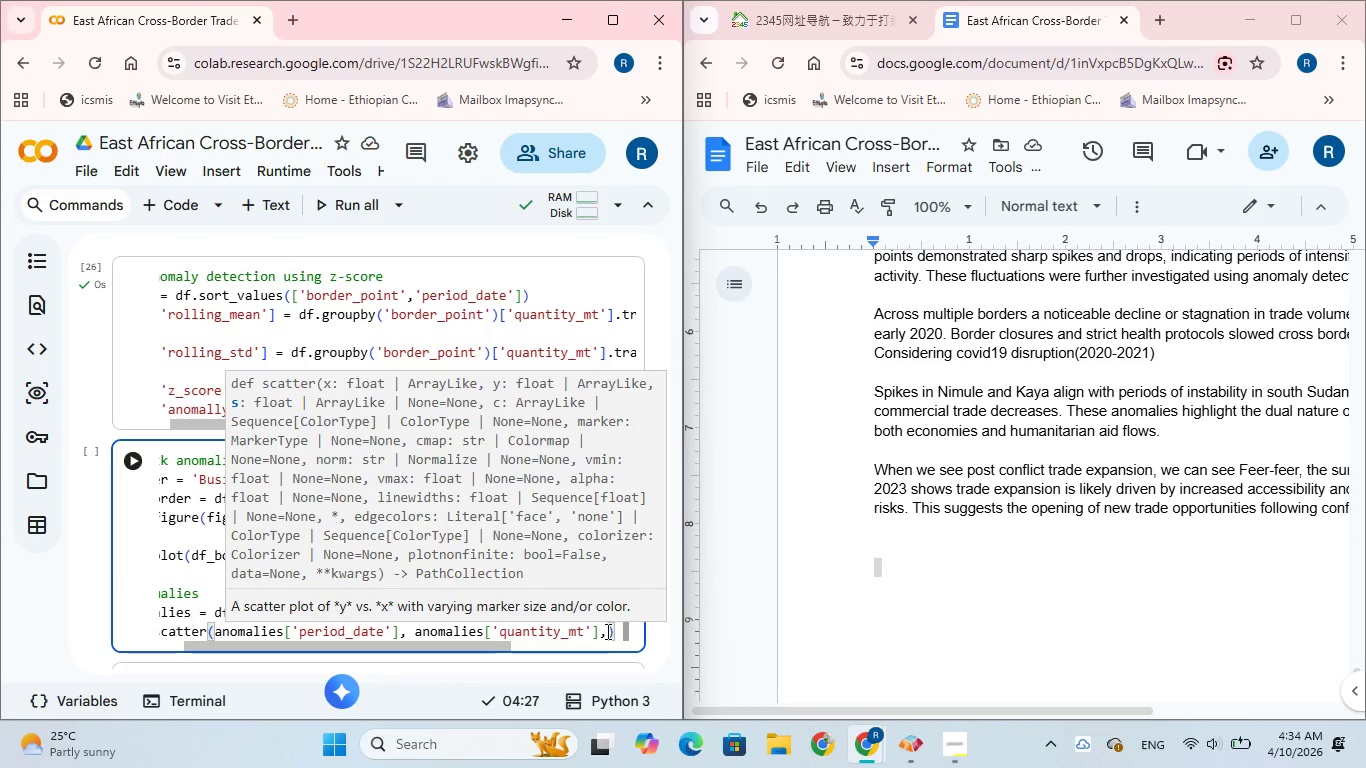 
key(Enter)
 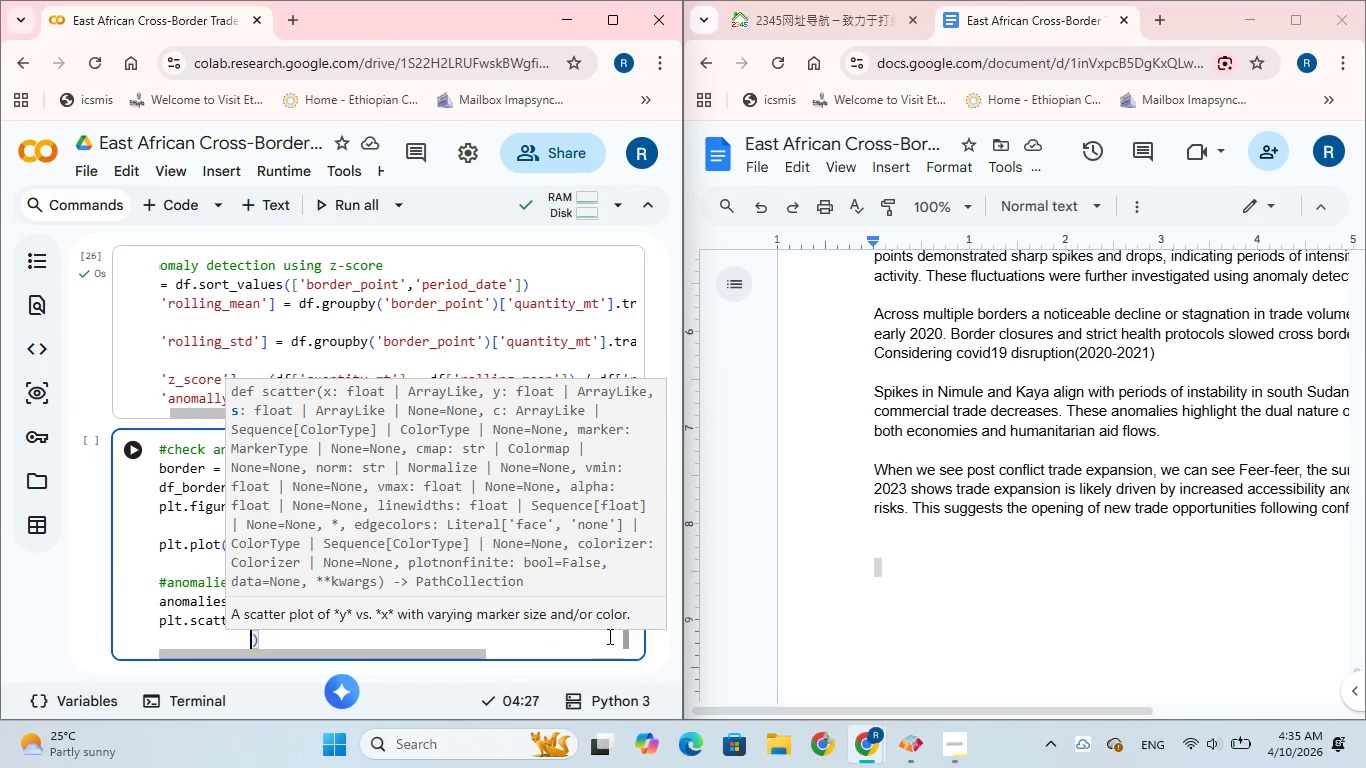 
type(color=)
 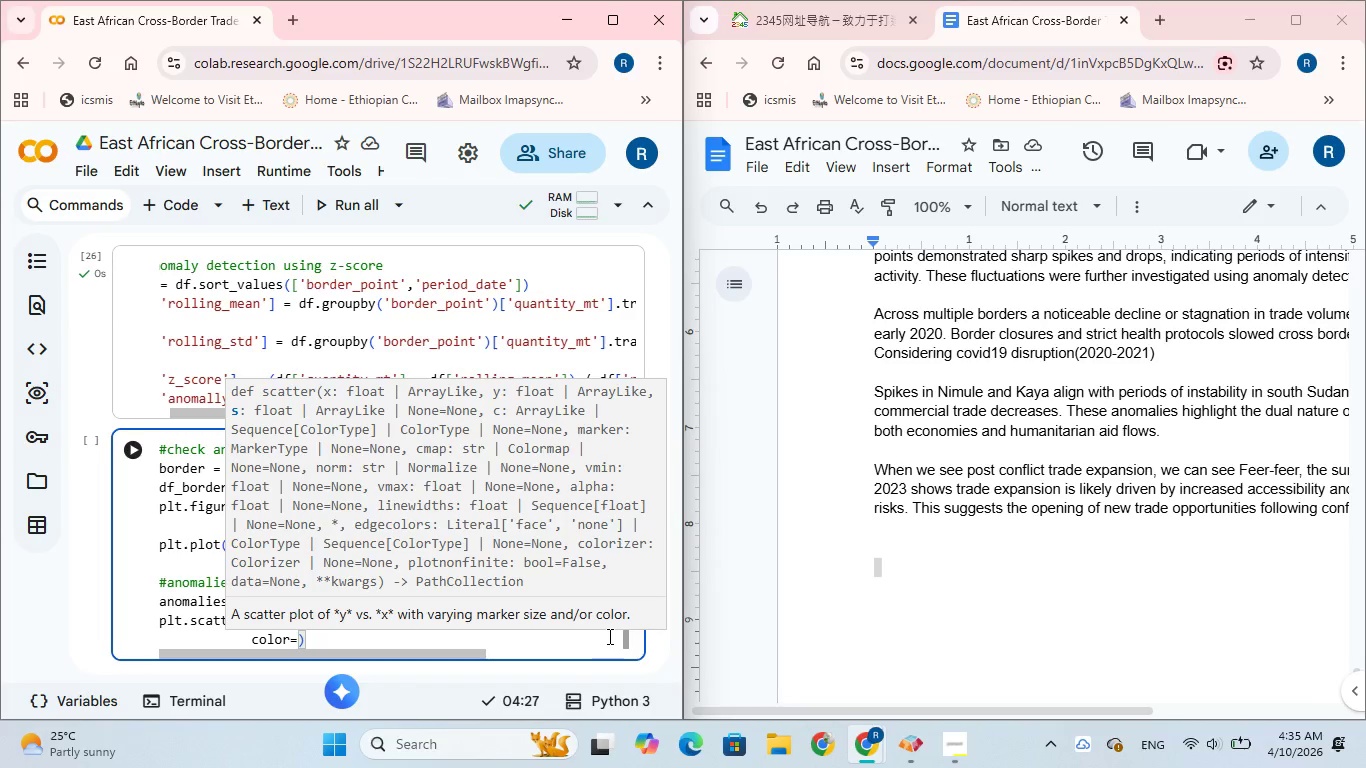 
type('red)
 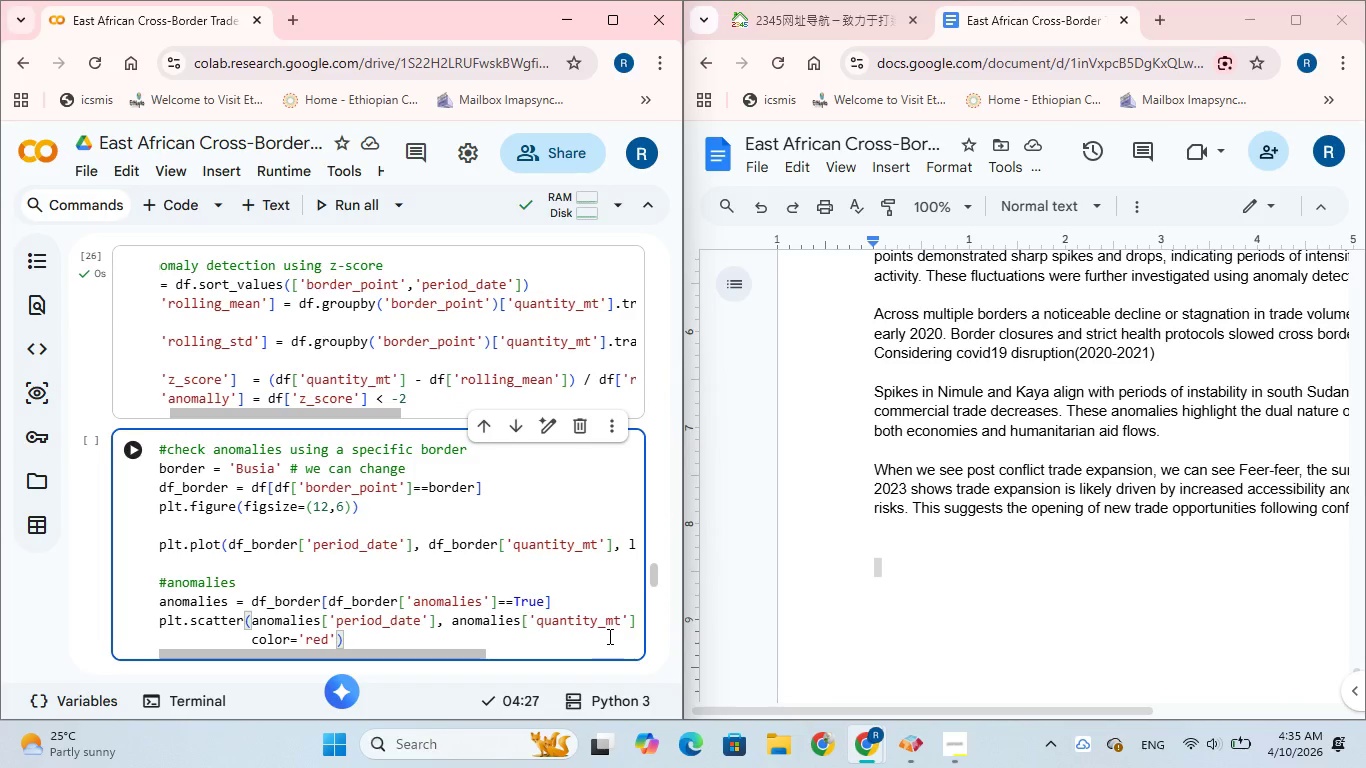 
key(ArrowRight)
 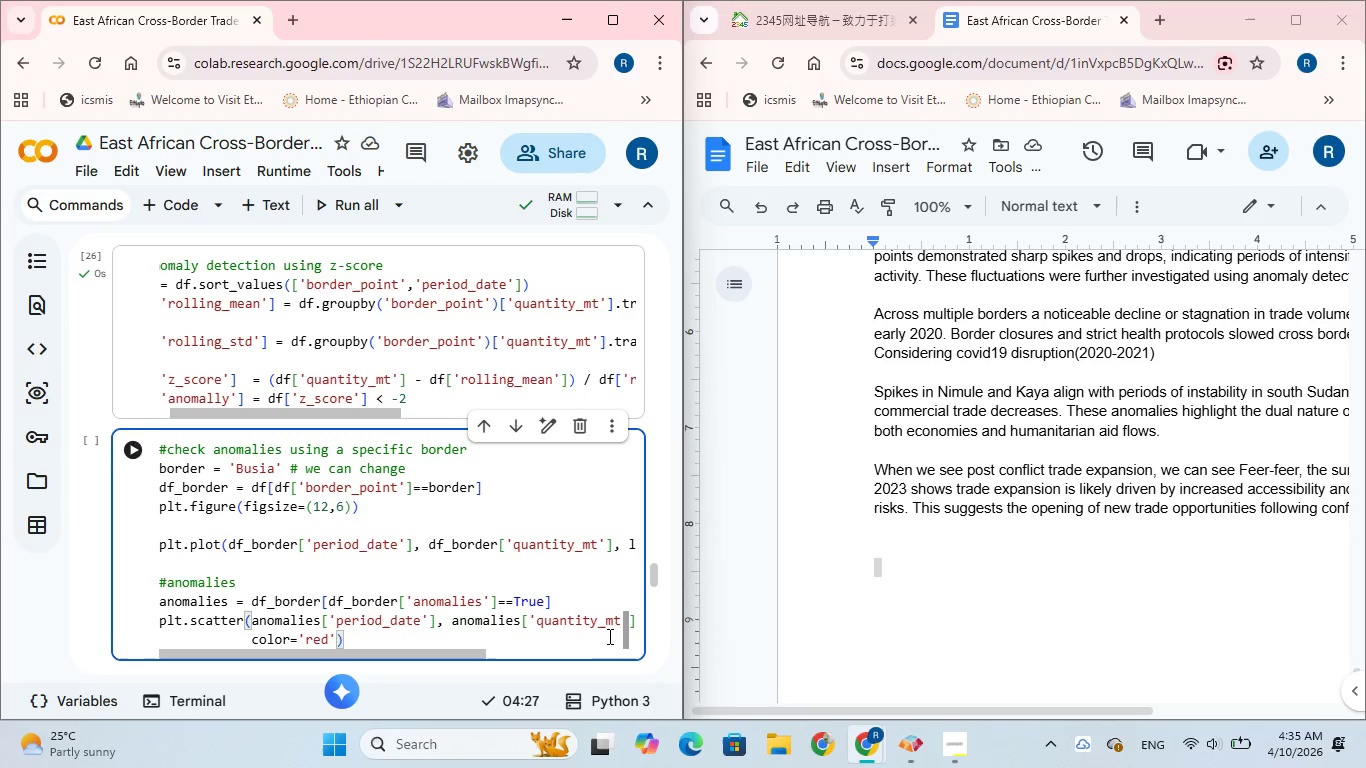 
type(, label)
 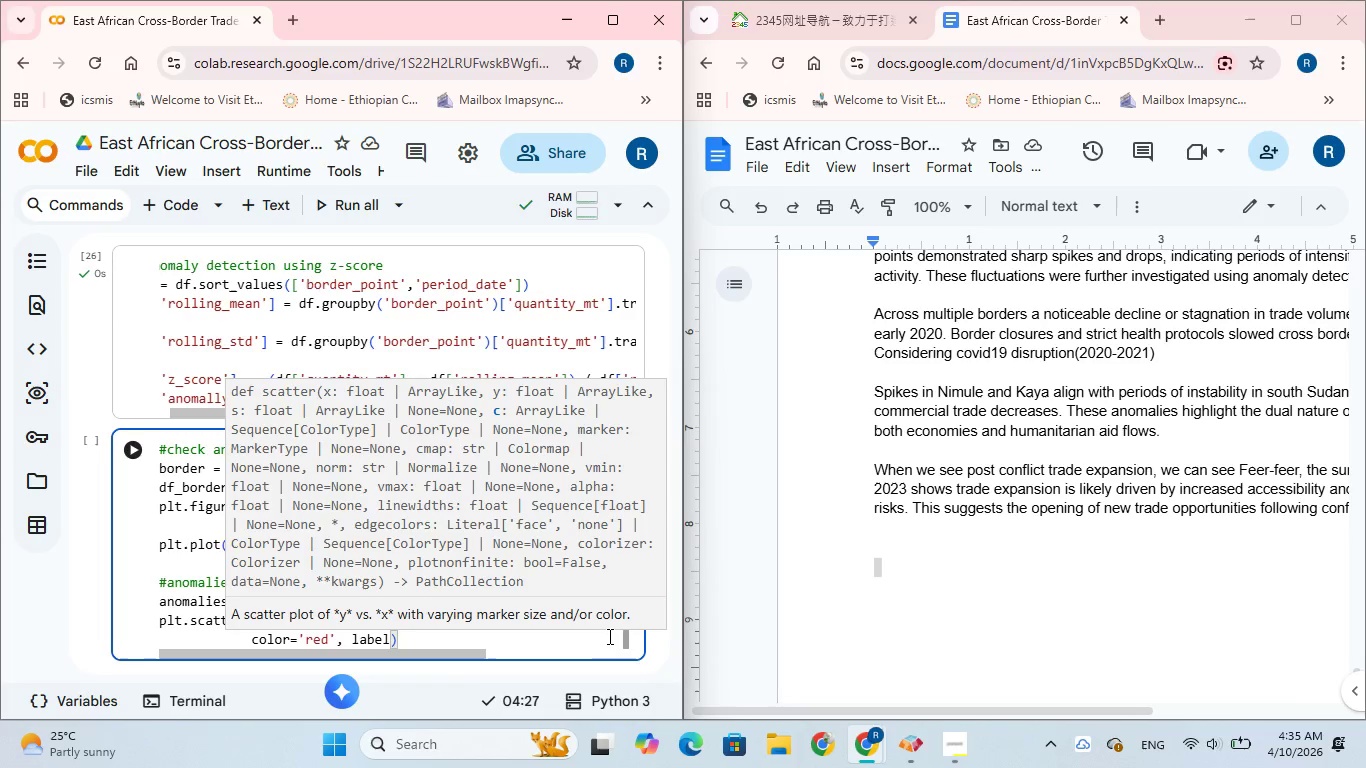 
key(Equal)
 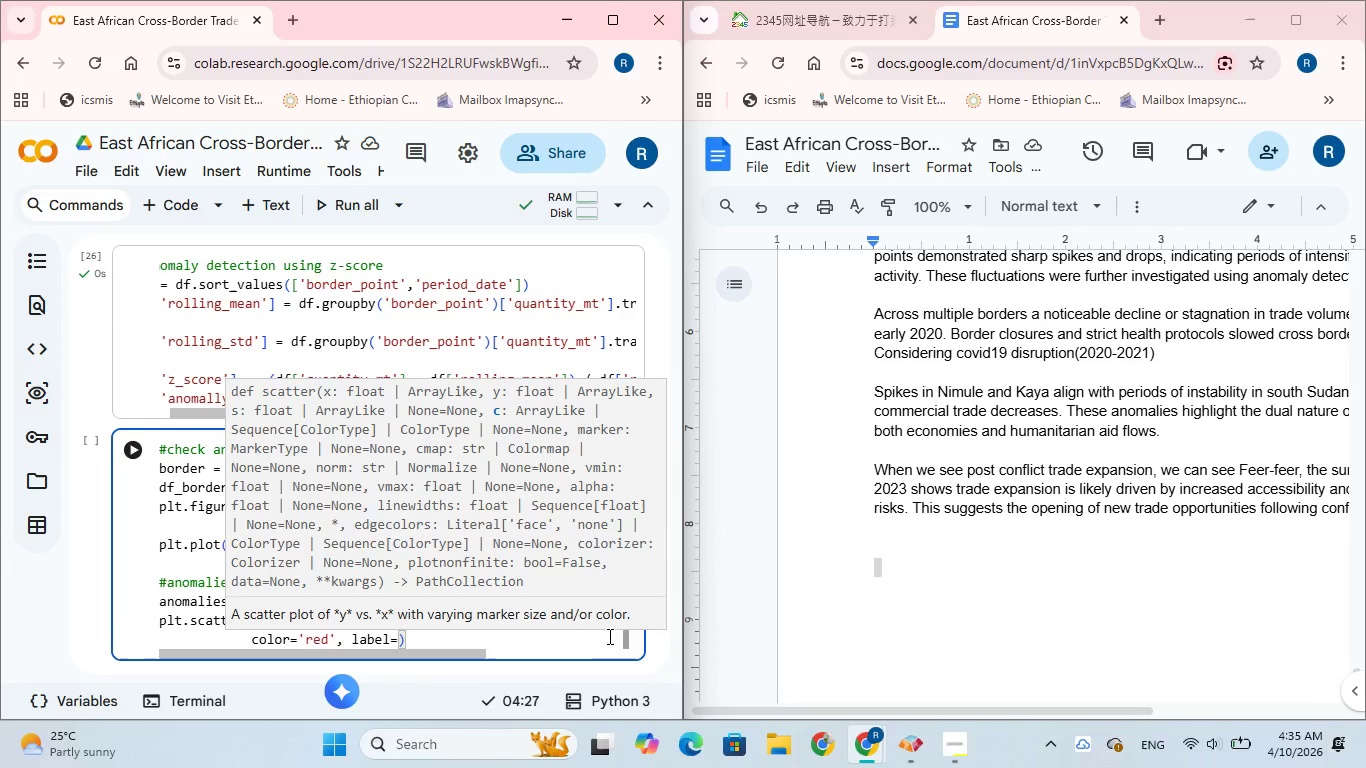 
type('Anomaly)
 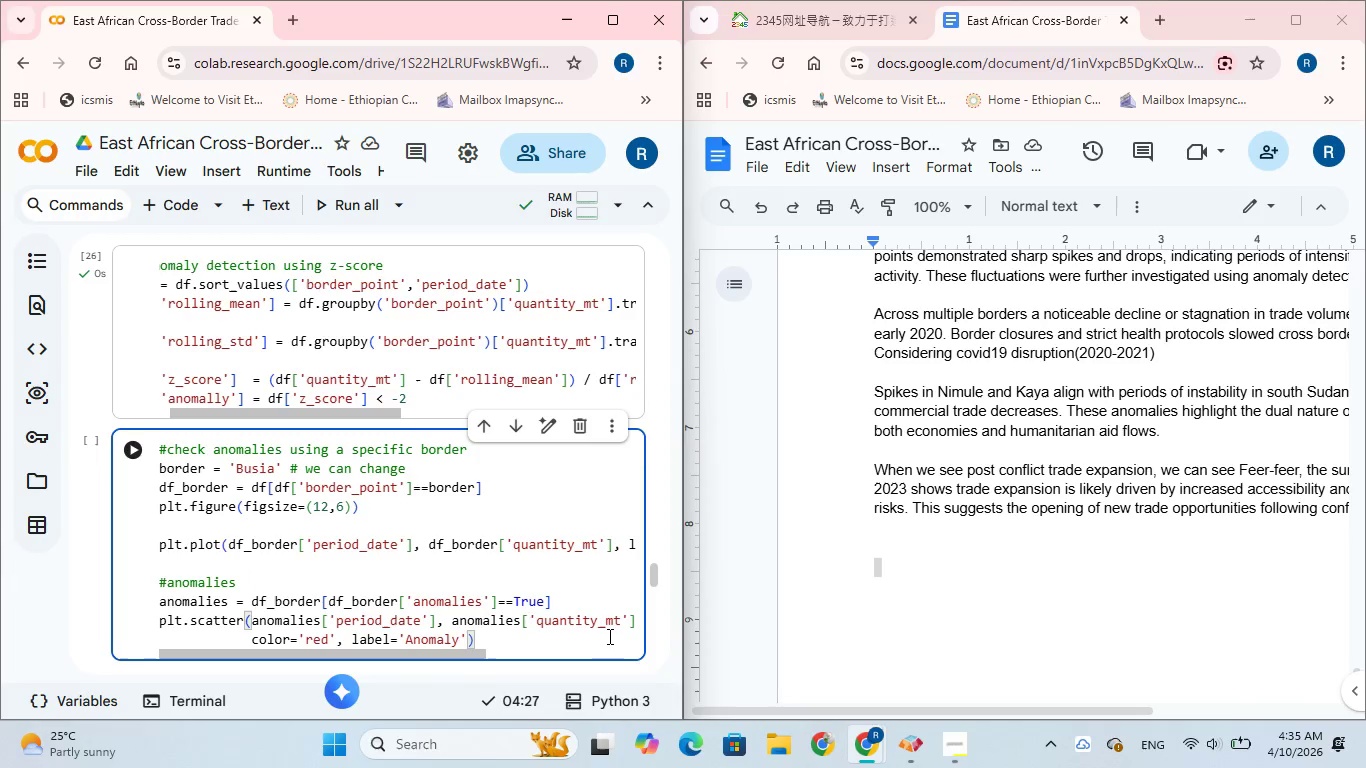 
key(ArrowRight)
 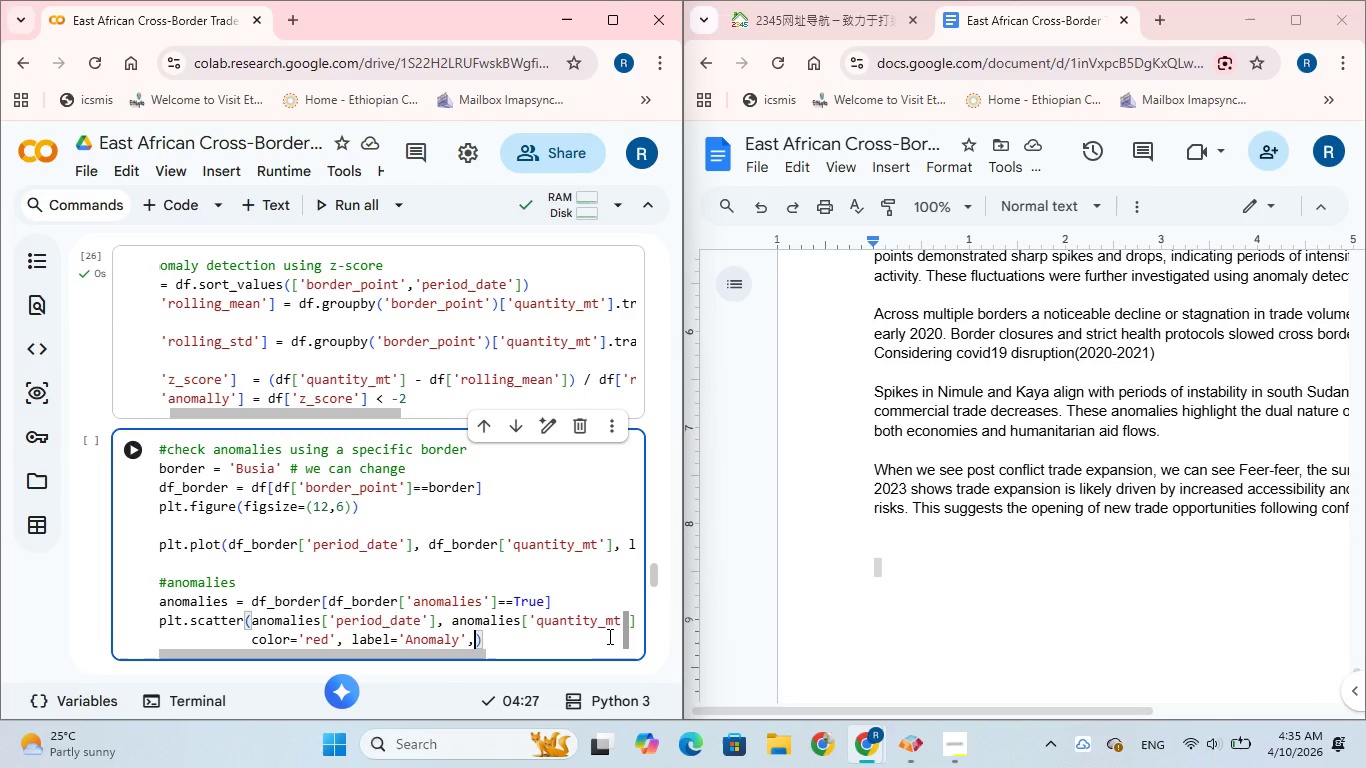 
key(Comma)
 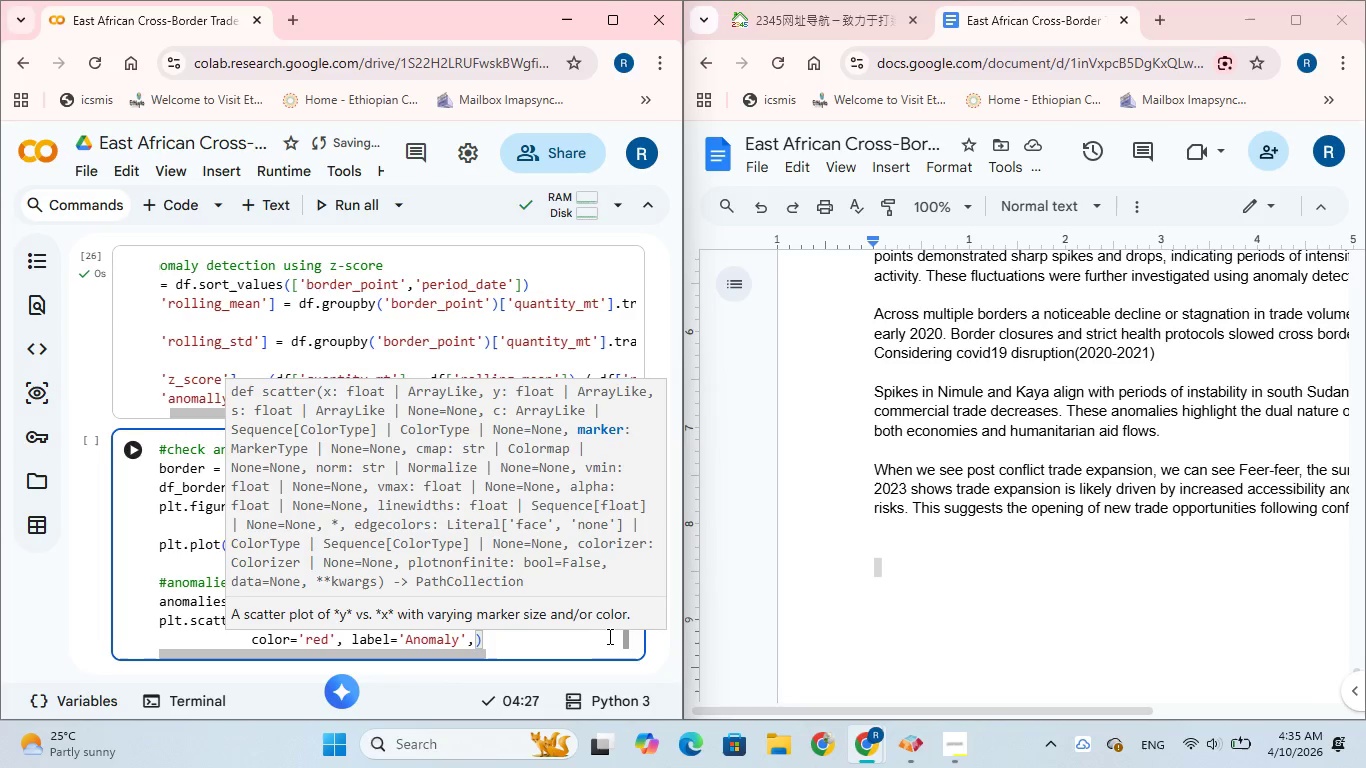 
type(zorder)
 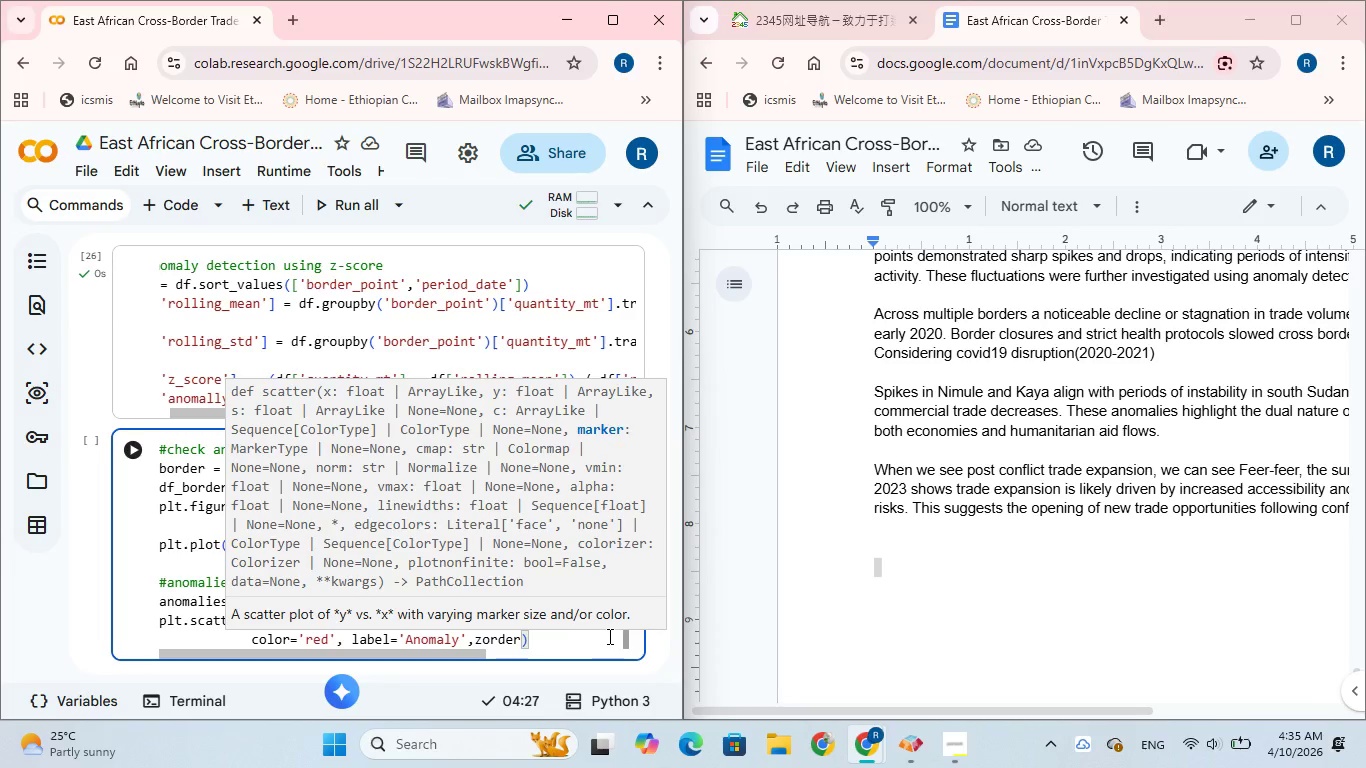 
key(Equal)
 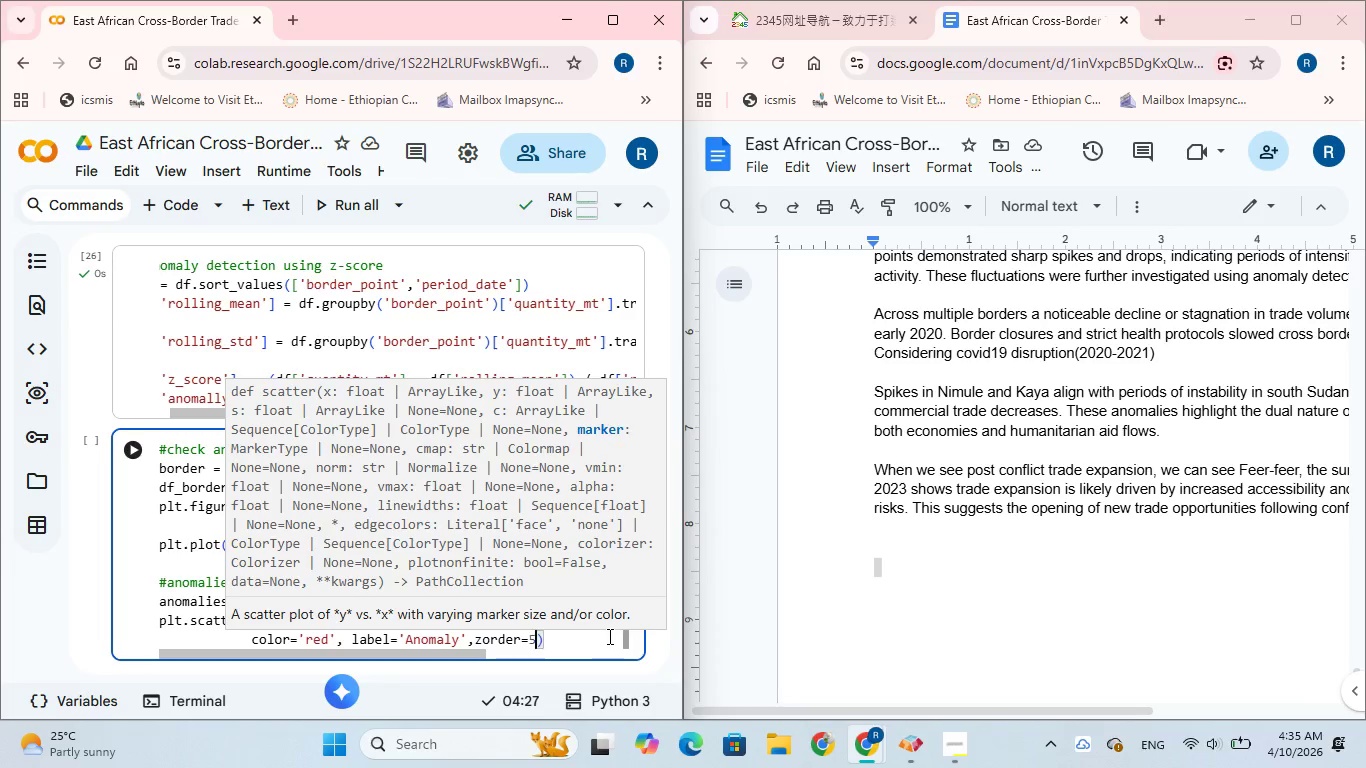 
key(5)
 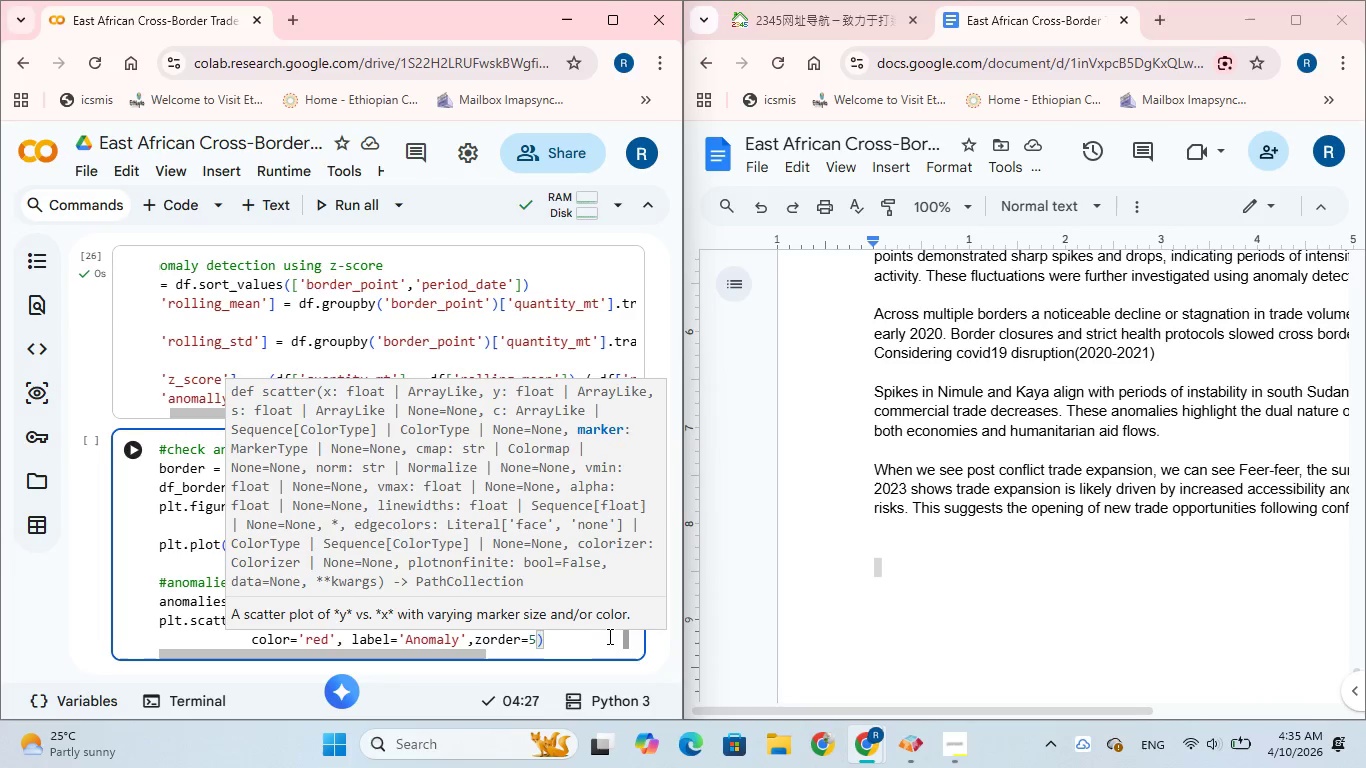 
wait(7.64)
 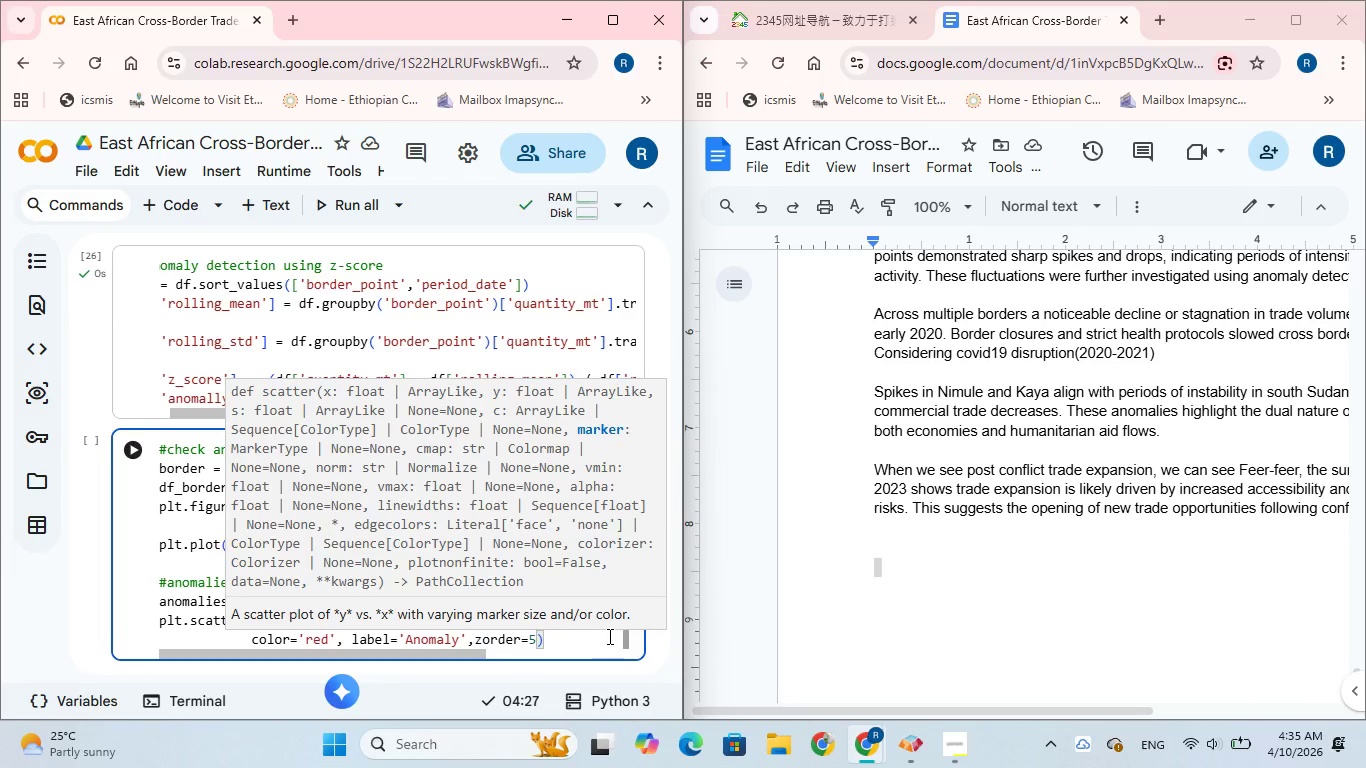 
key(ArrowRight)
 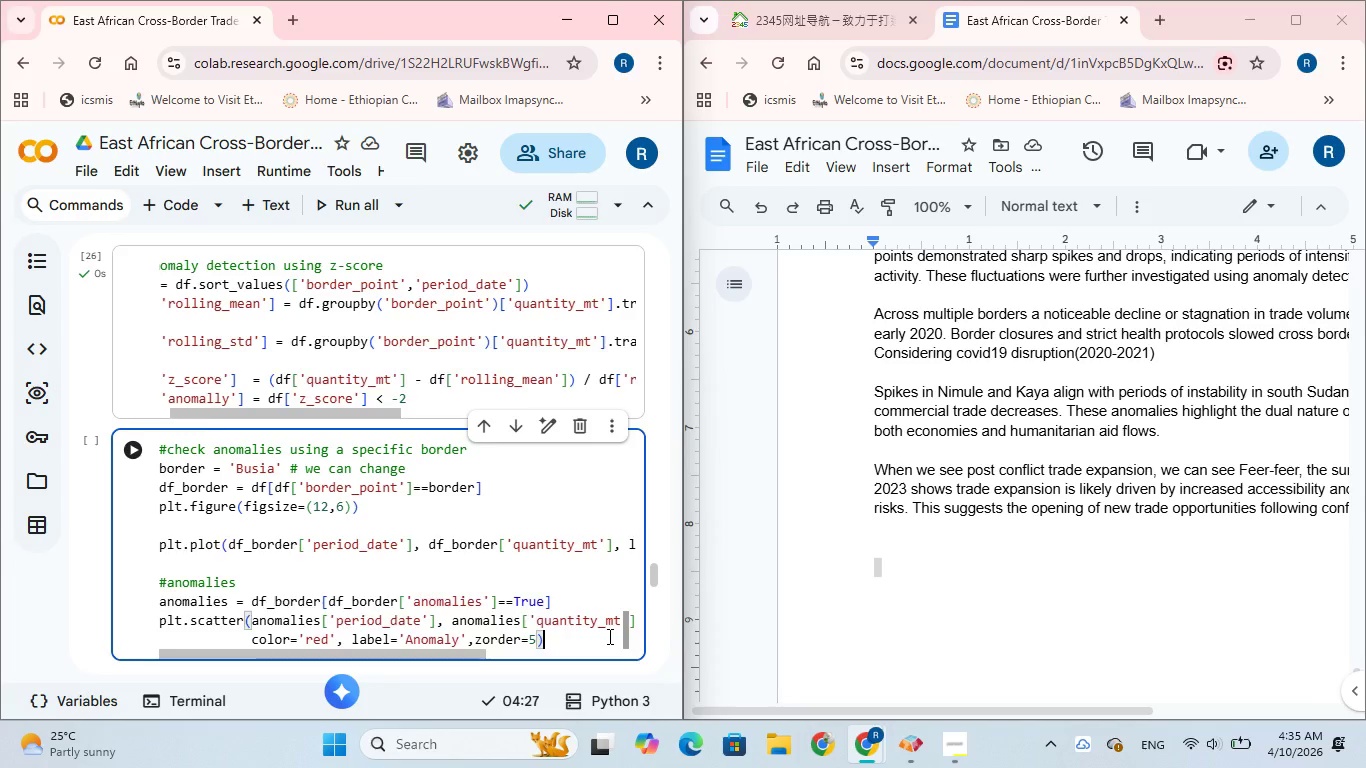 
key(Enter)
 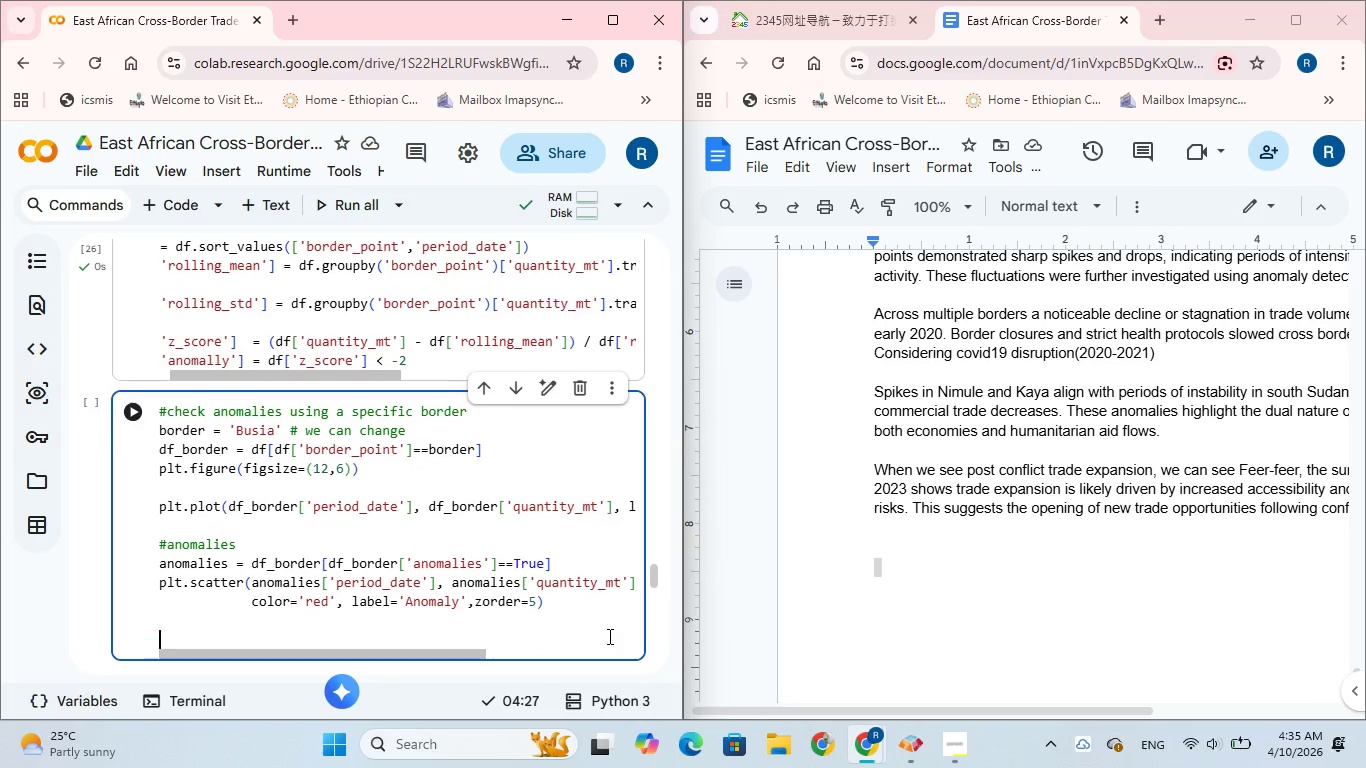 
key(Enter)
 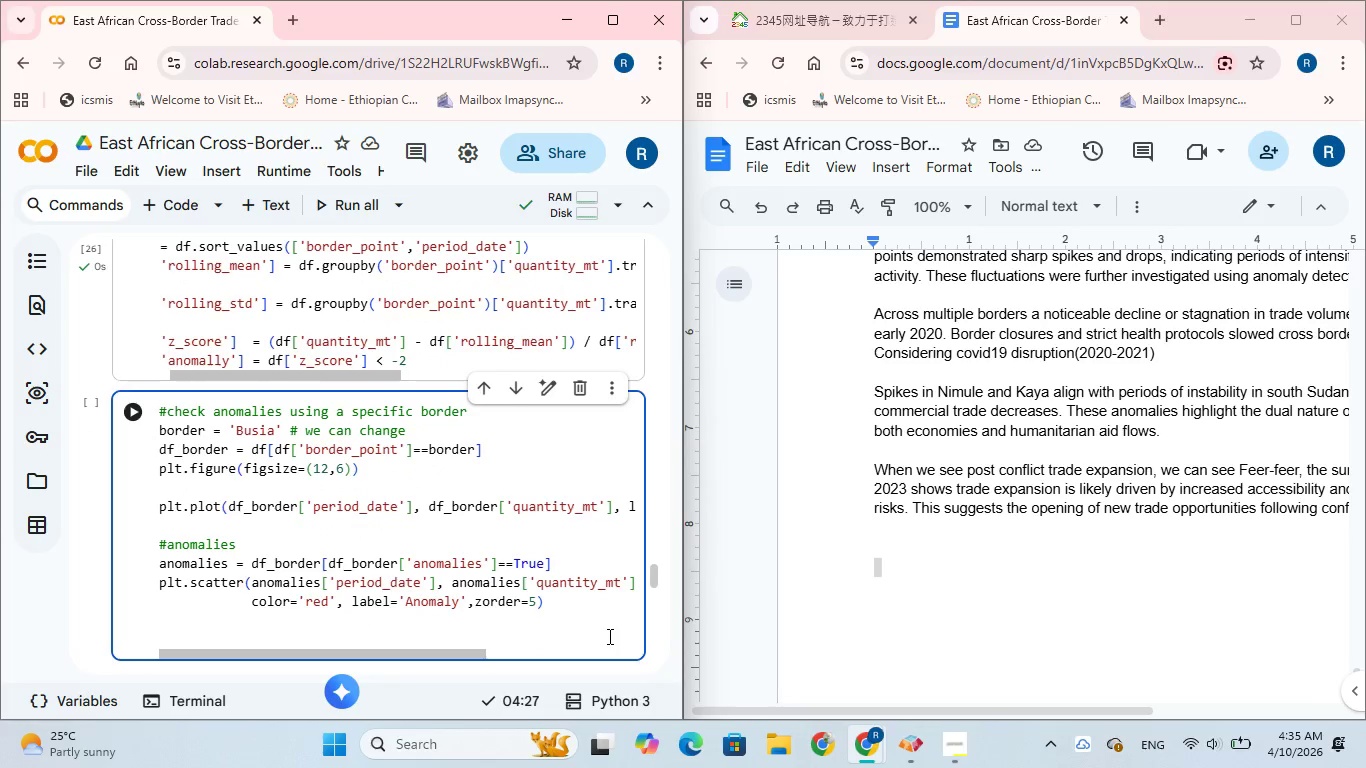 
type(plt.title)
 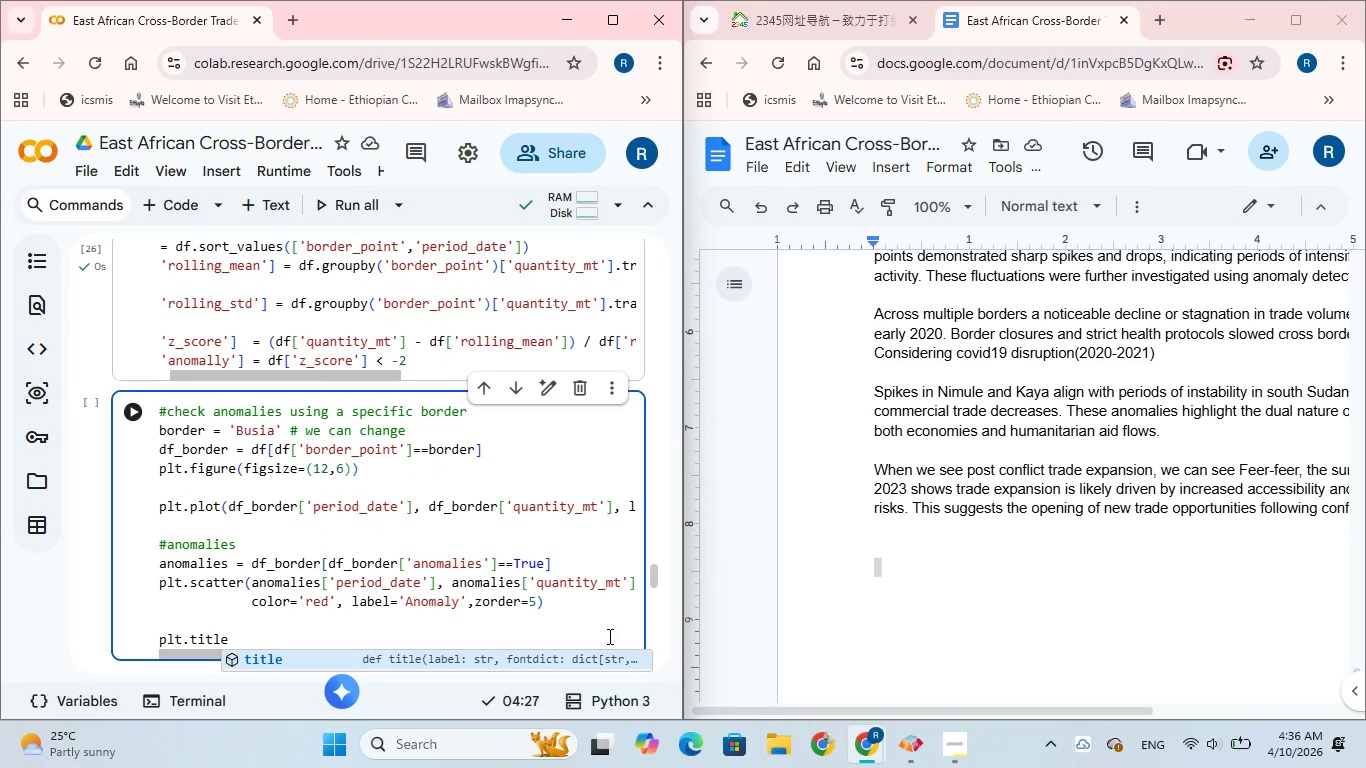 
type((f'Trade Volume with Anomalies)
 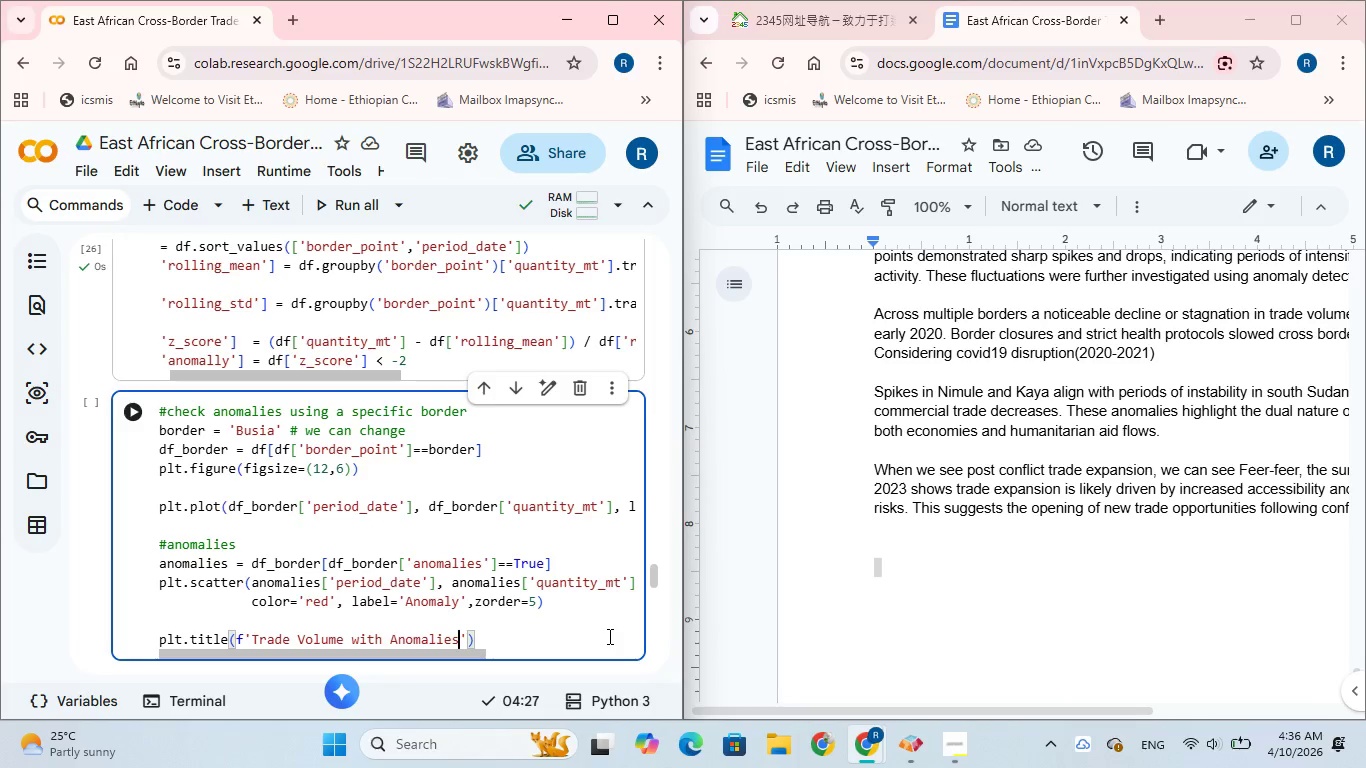 
key(Space)
 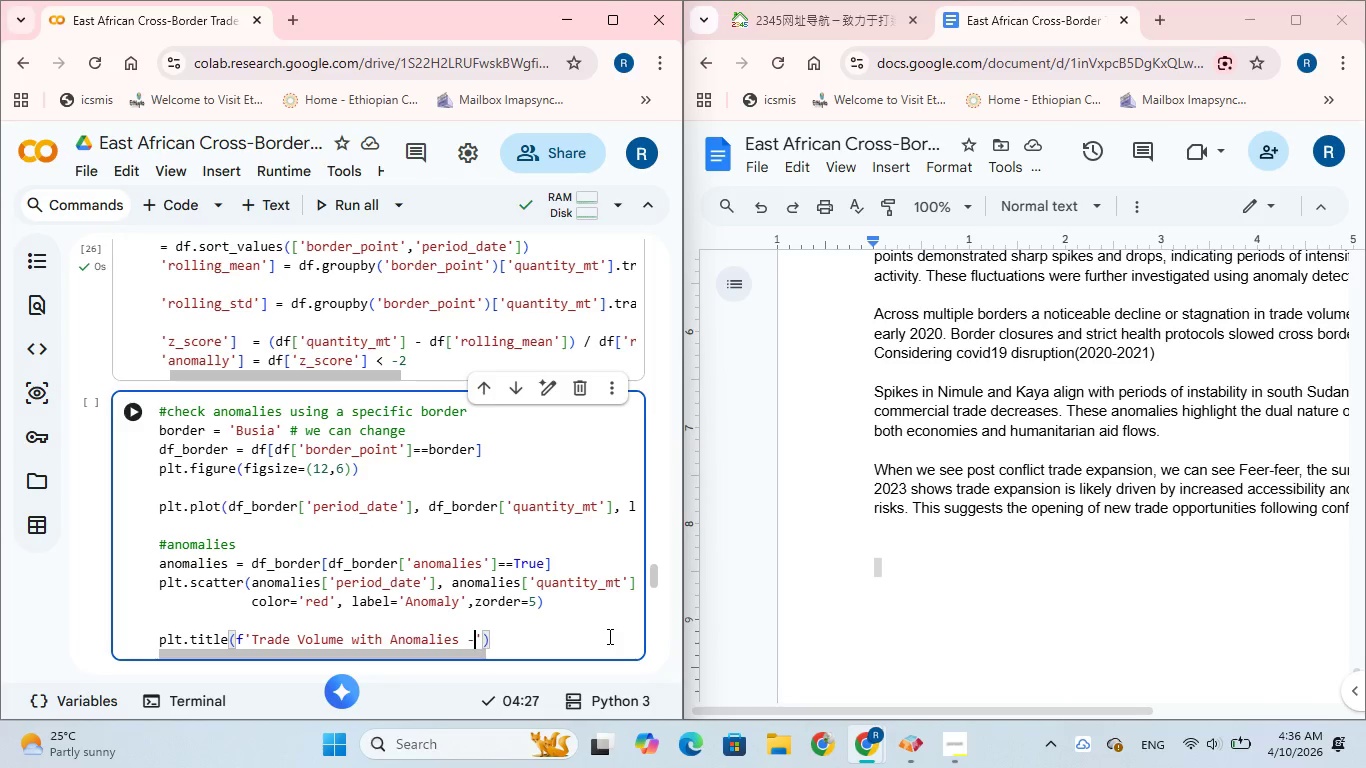 
key(Minus)
 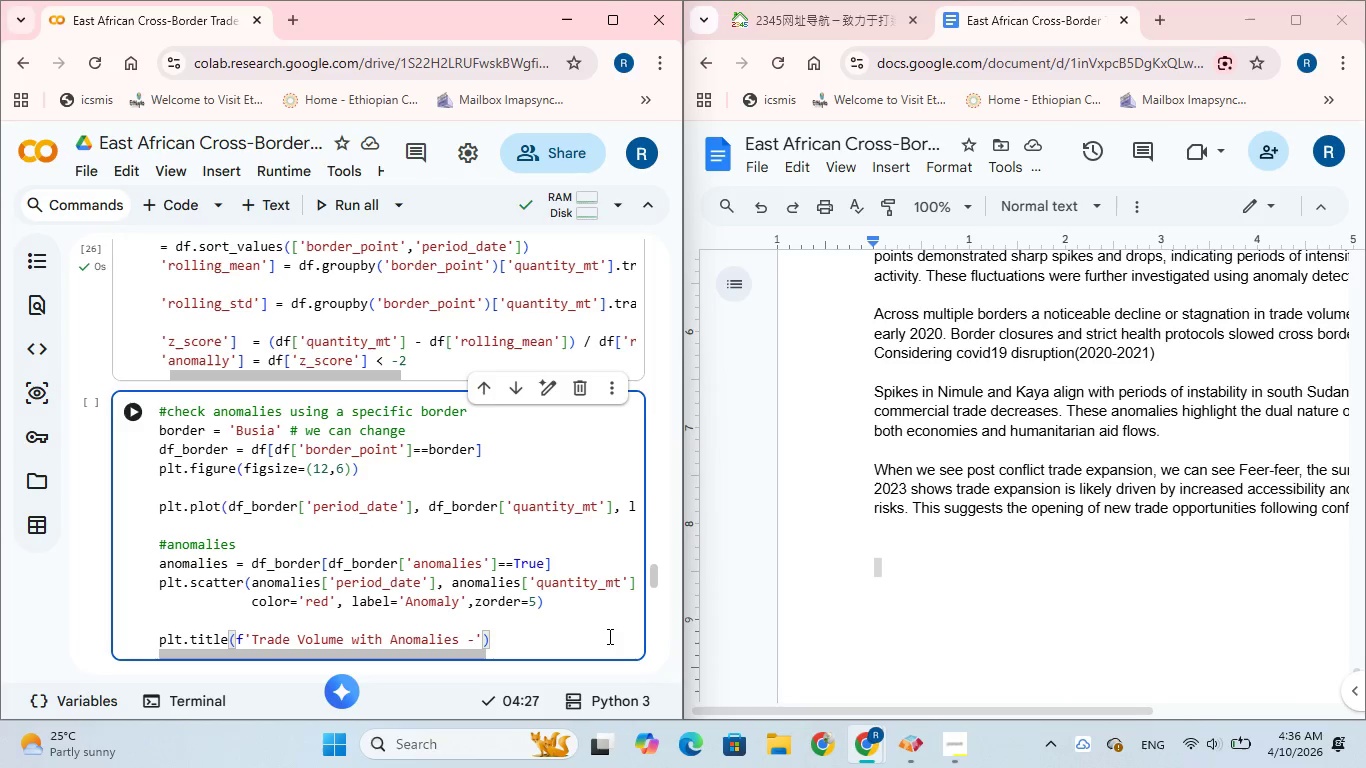 
wait(7.36)
 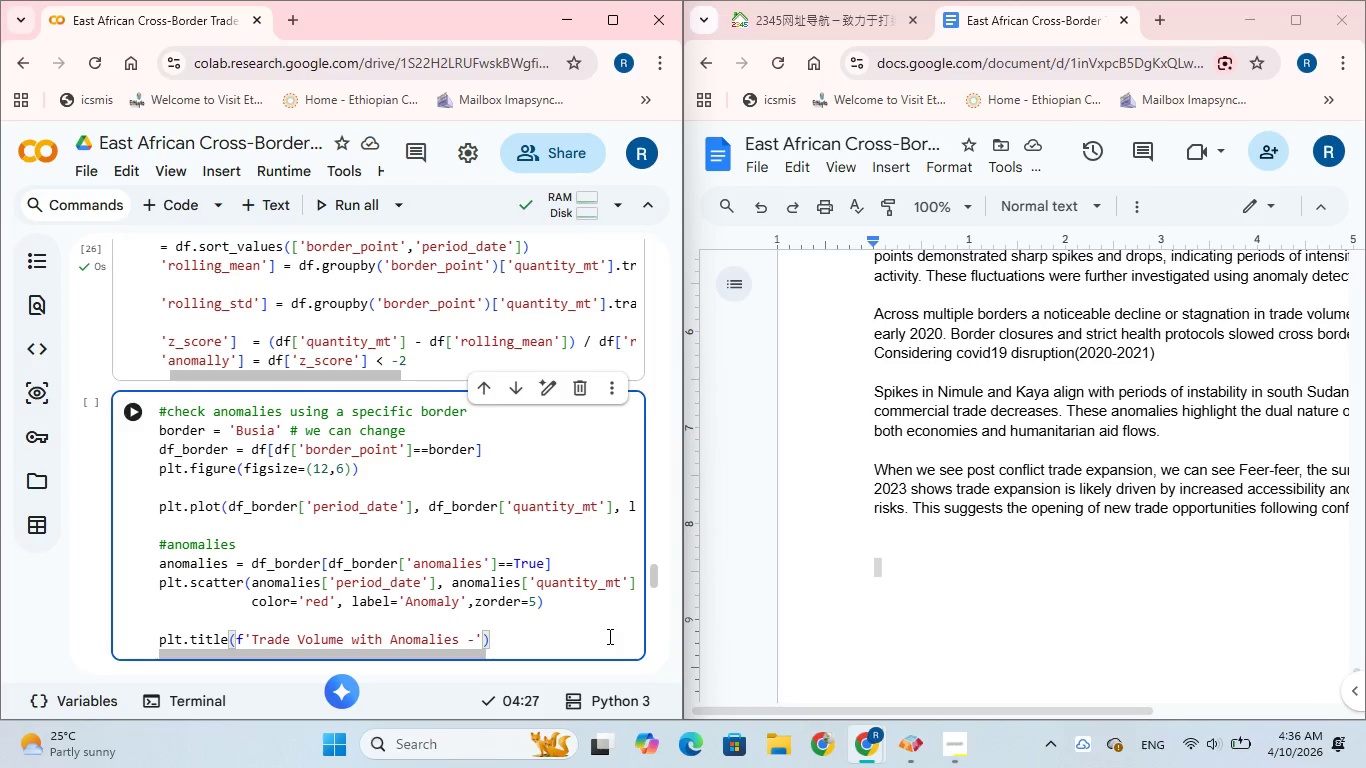 
type( {border)
 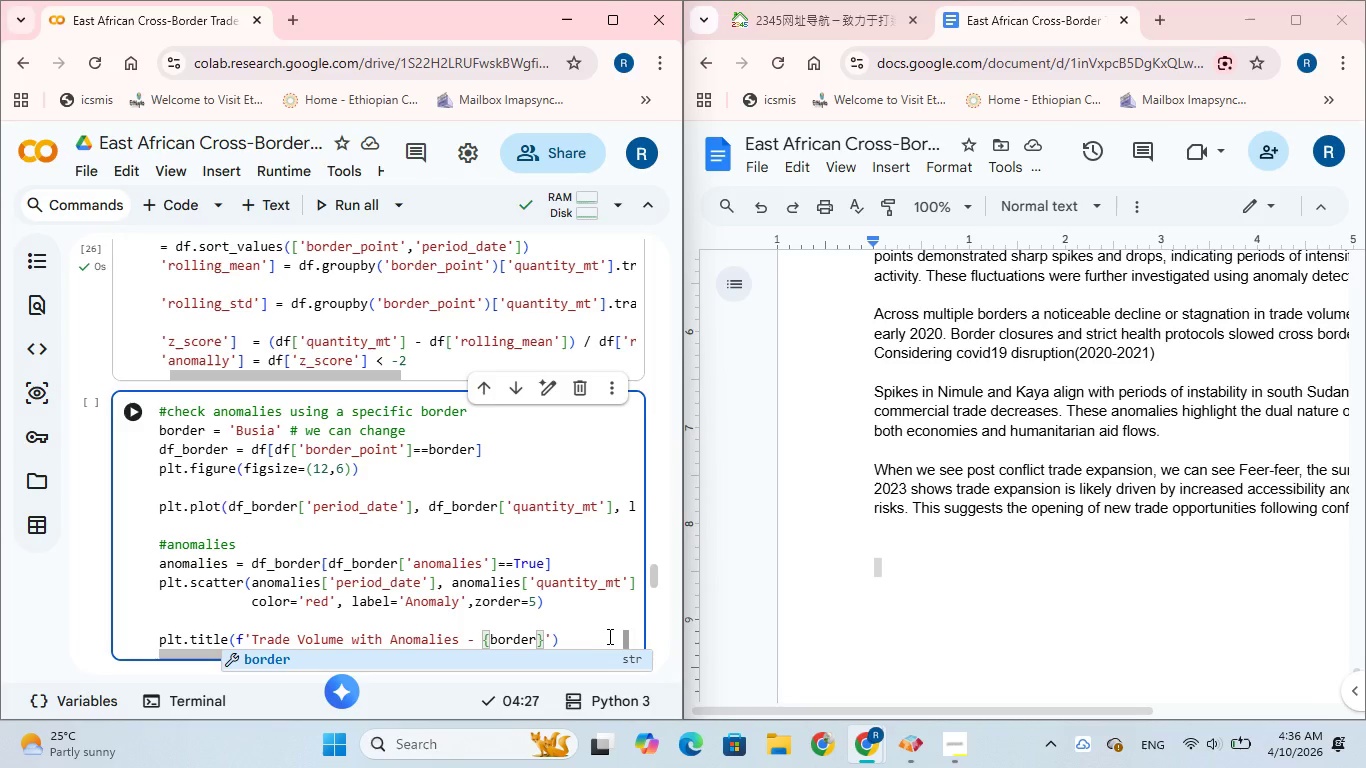 
wait(6.14)
 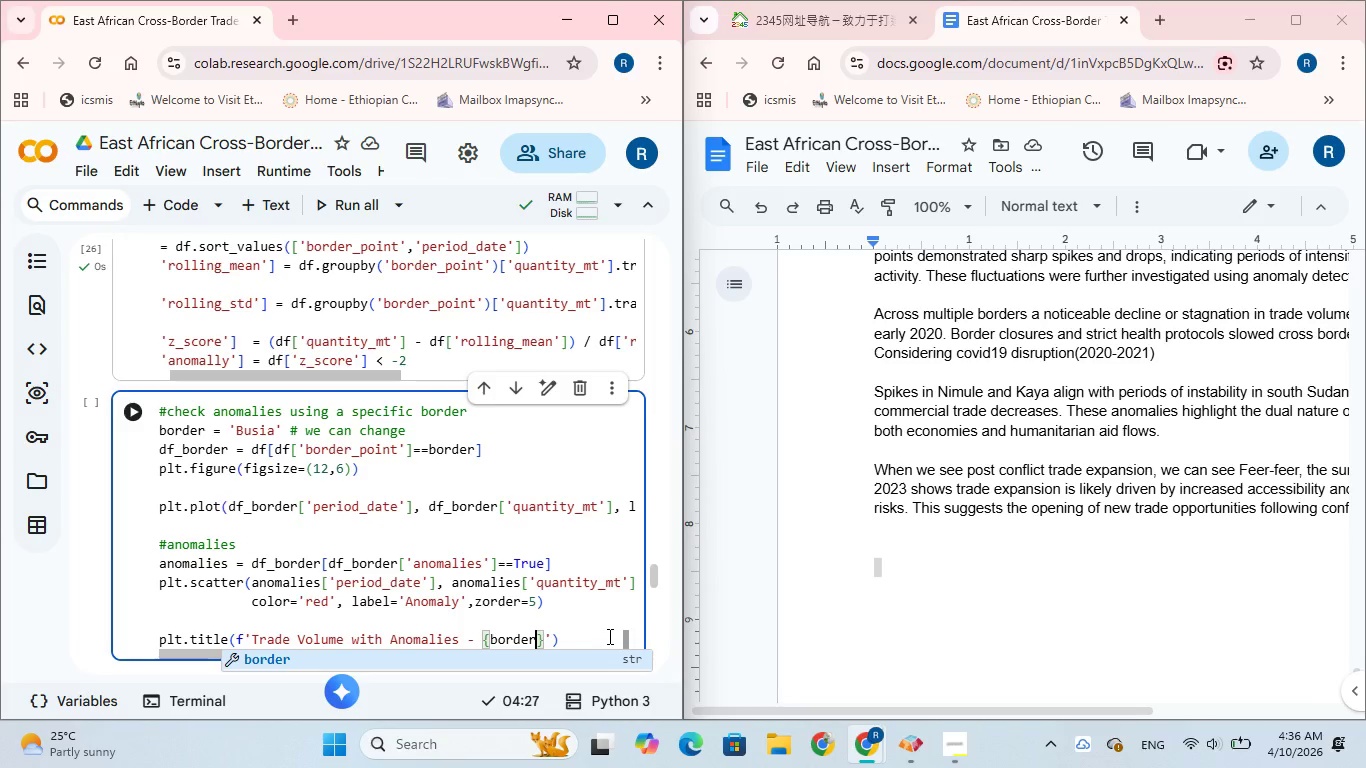 
key(ArrowRight)
 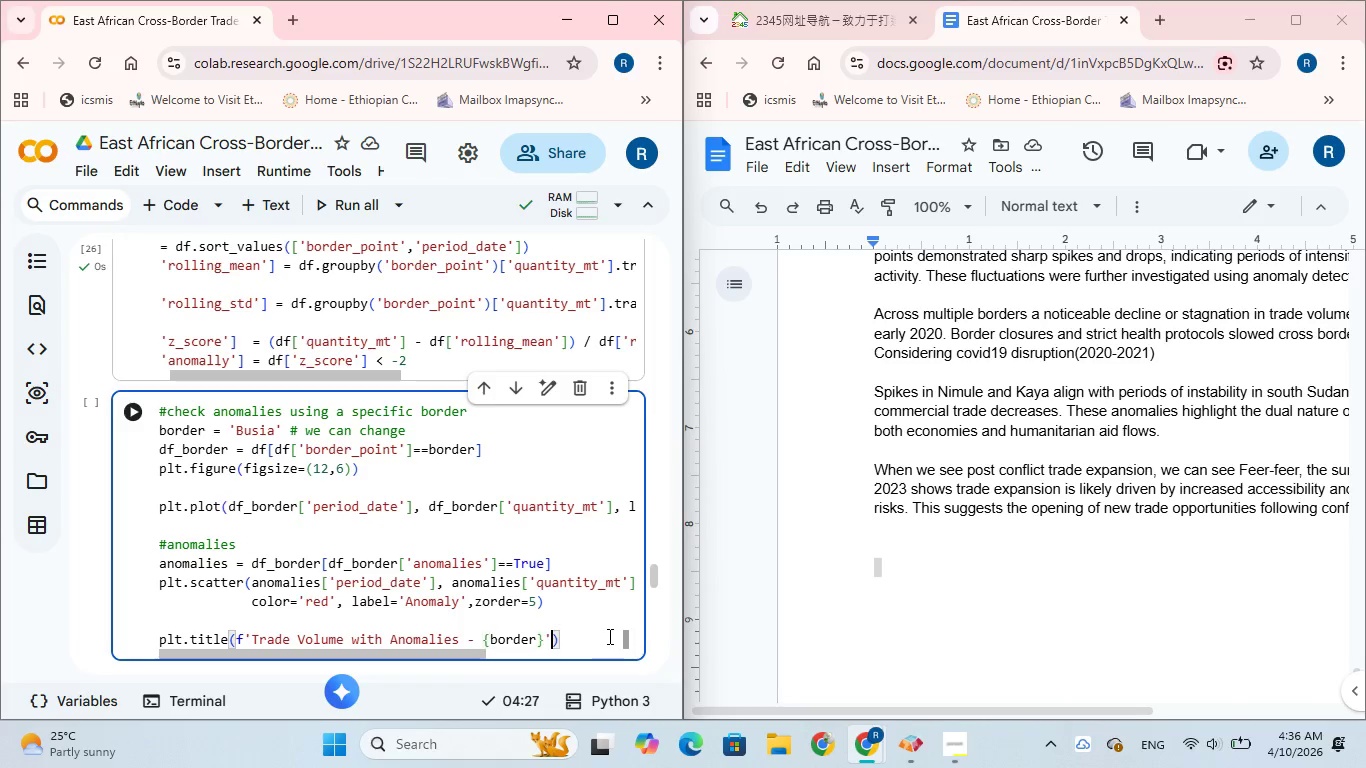 
key(ArrowRight)
 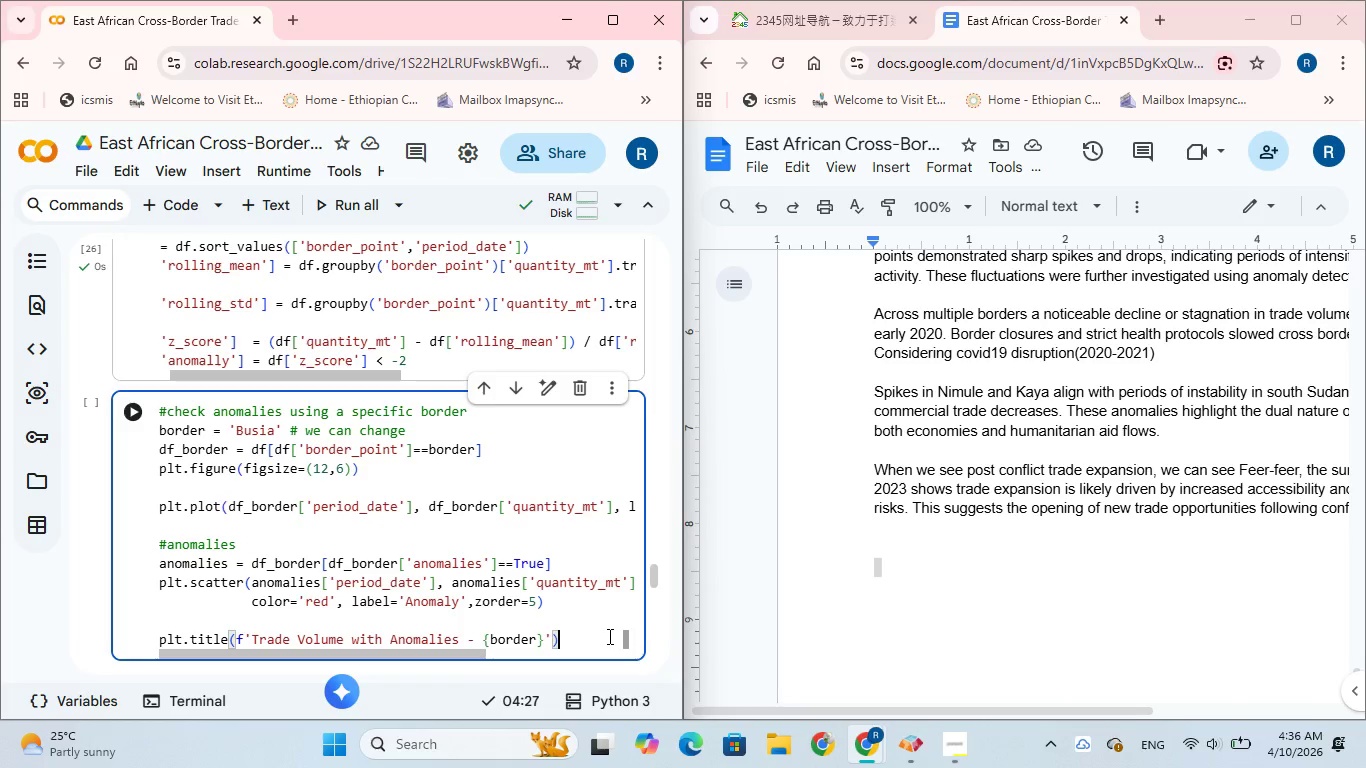 
key(ArrowRight)
 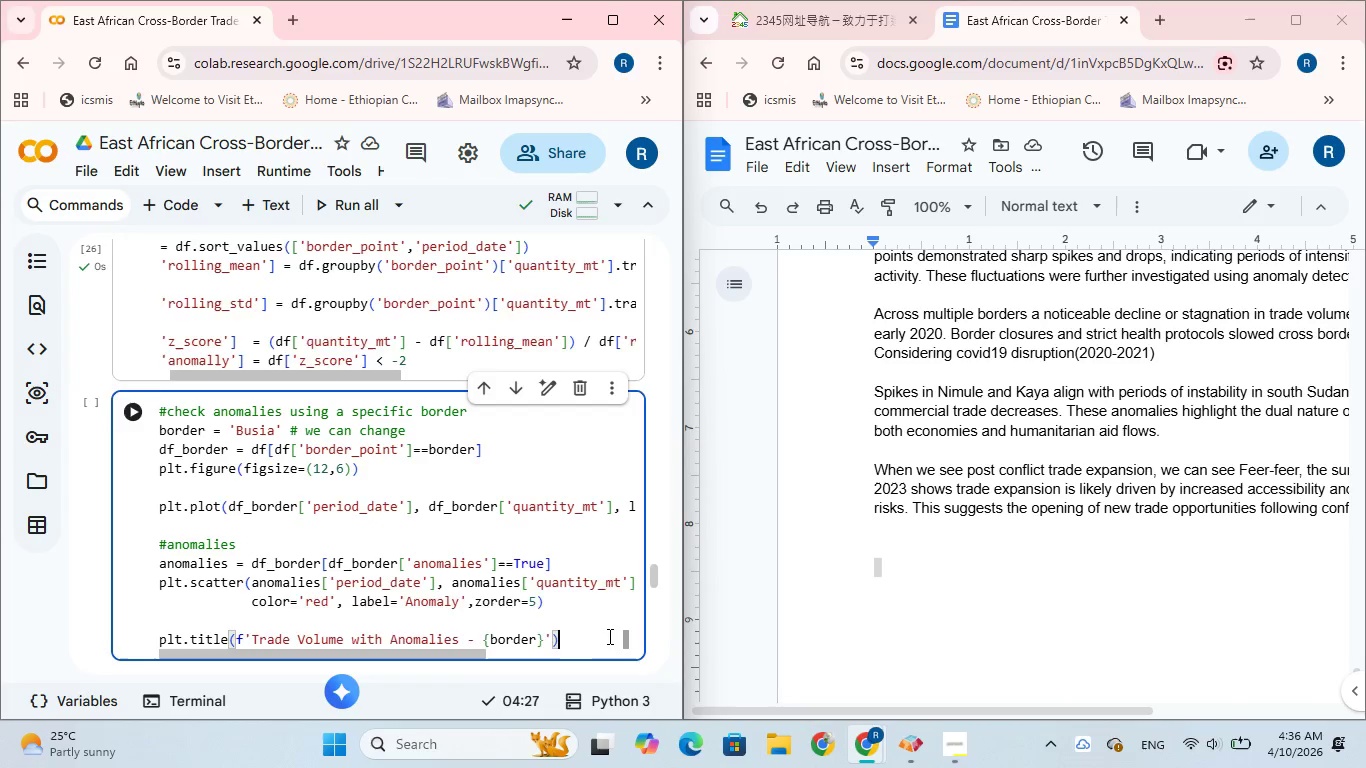 
key(Enter)
 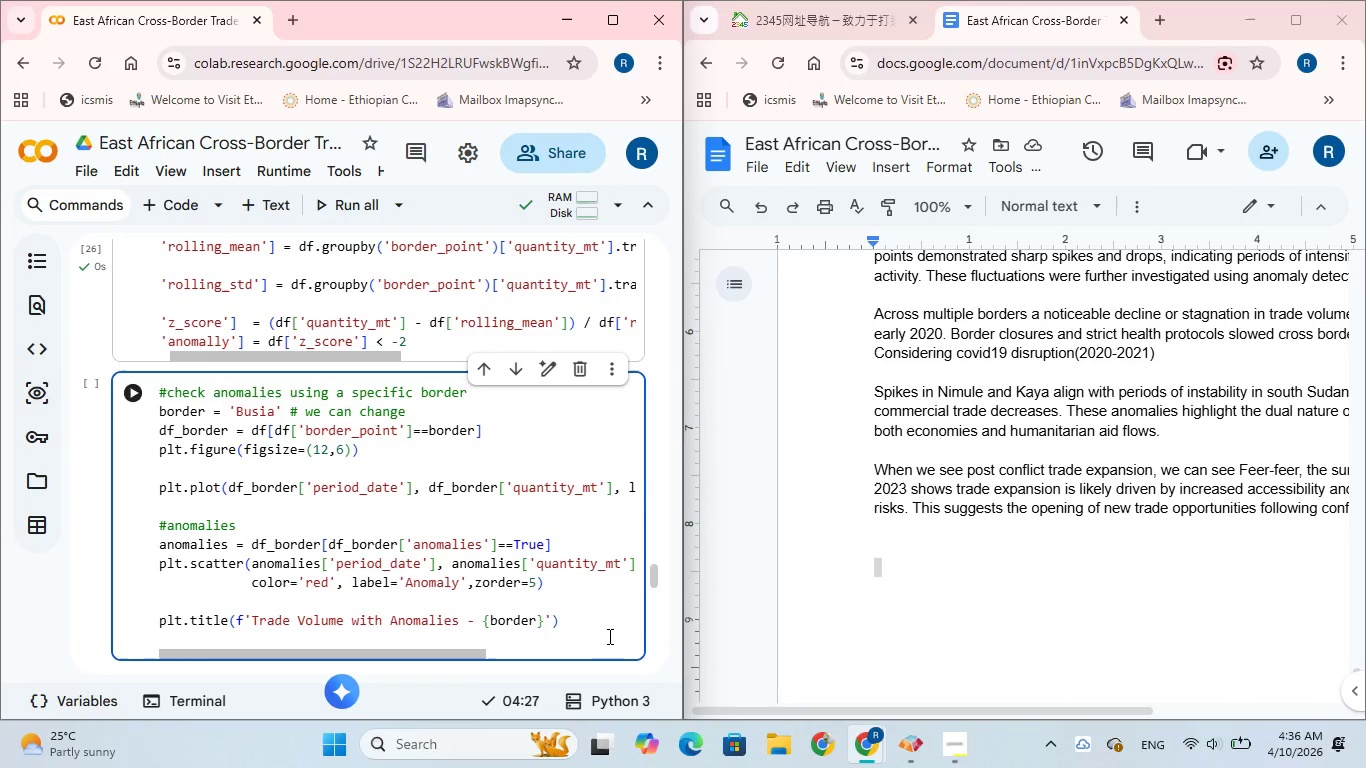 
type(plt.xlabel('Date)
 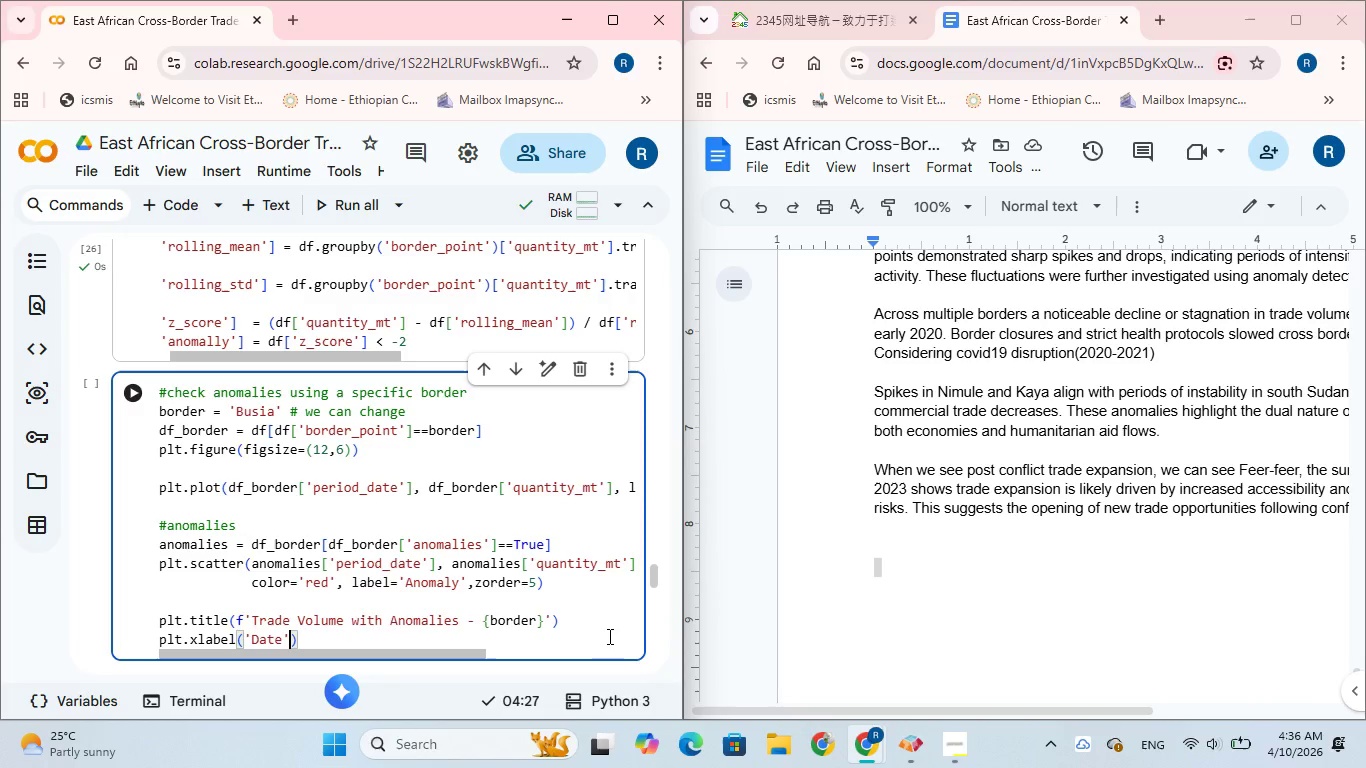 
key(ArrowRight)
 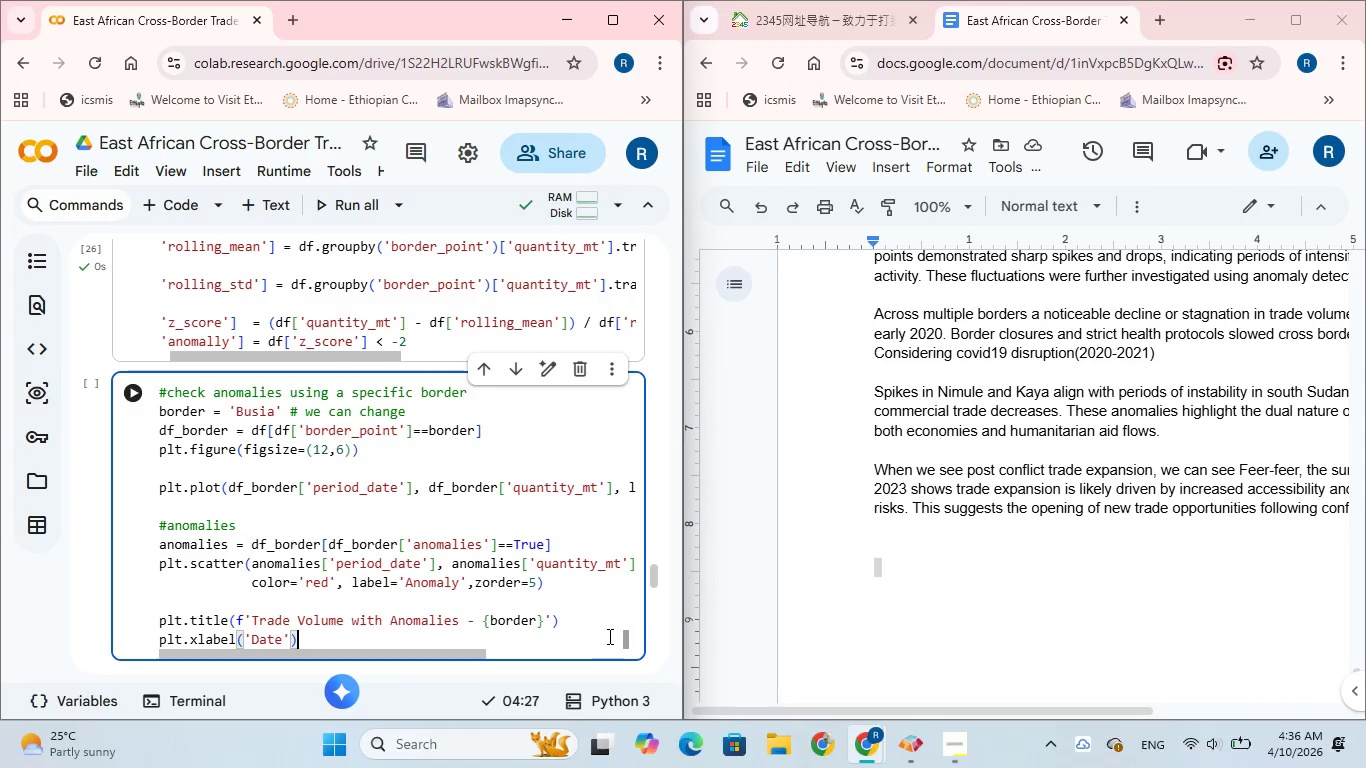 
key(ArrowRight)
 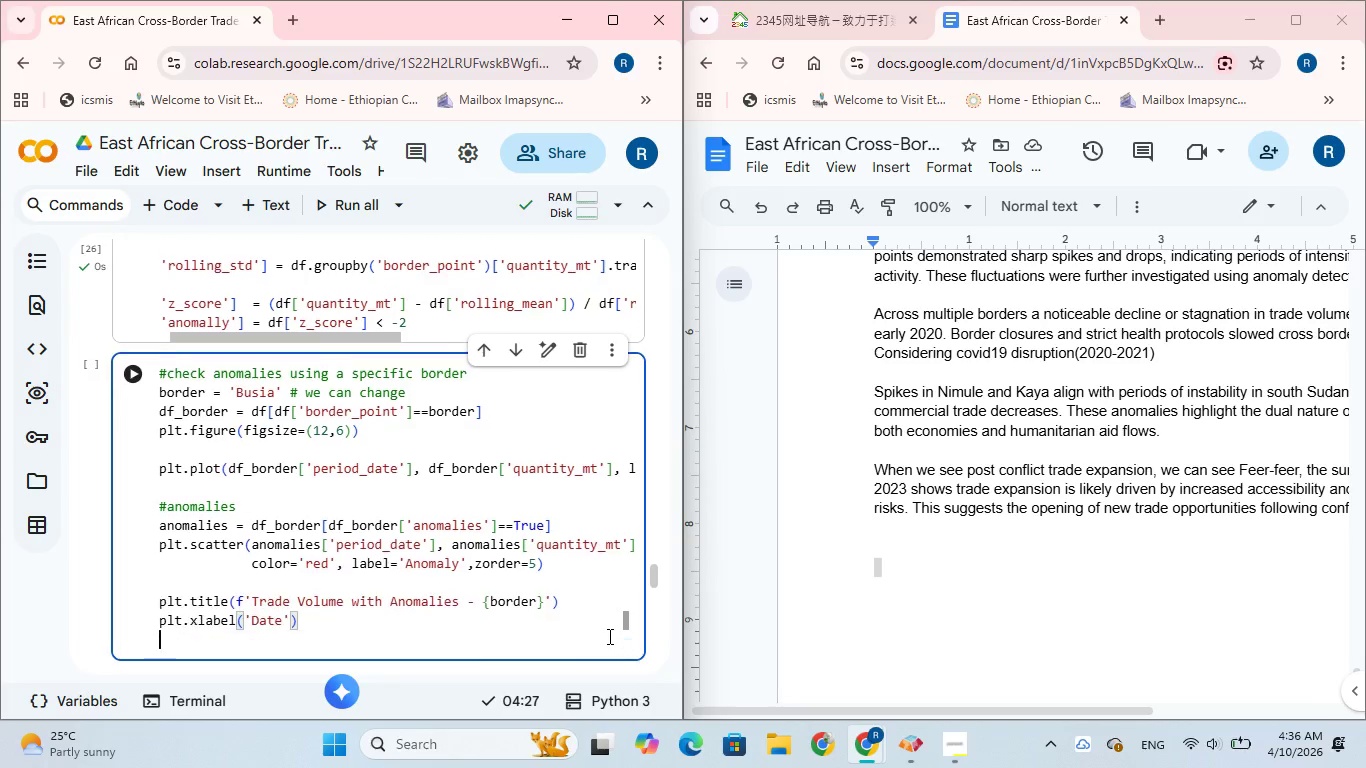 
key(Enter)
 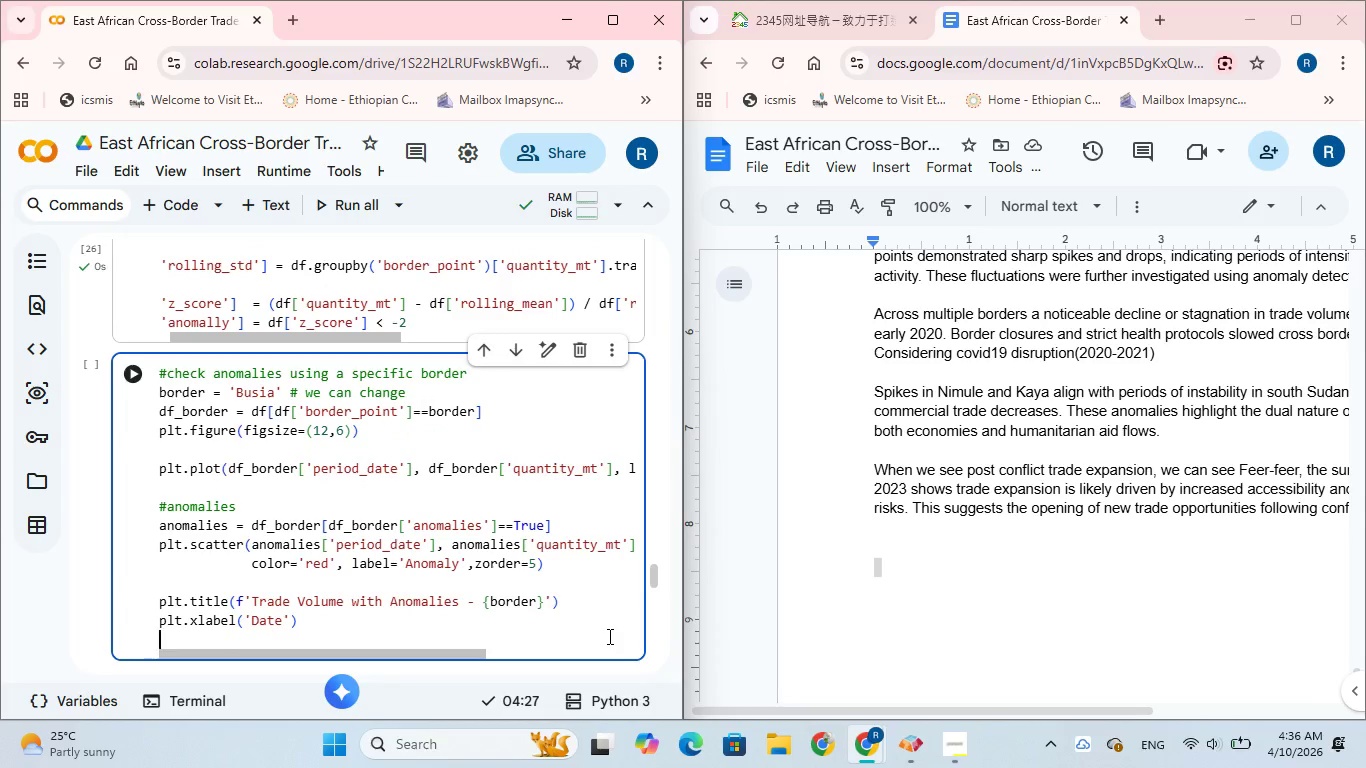 
type(plt.lege)
 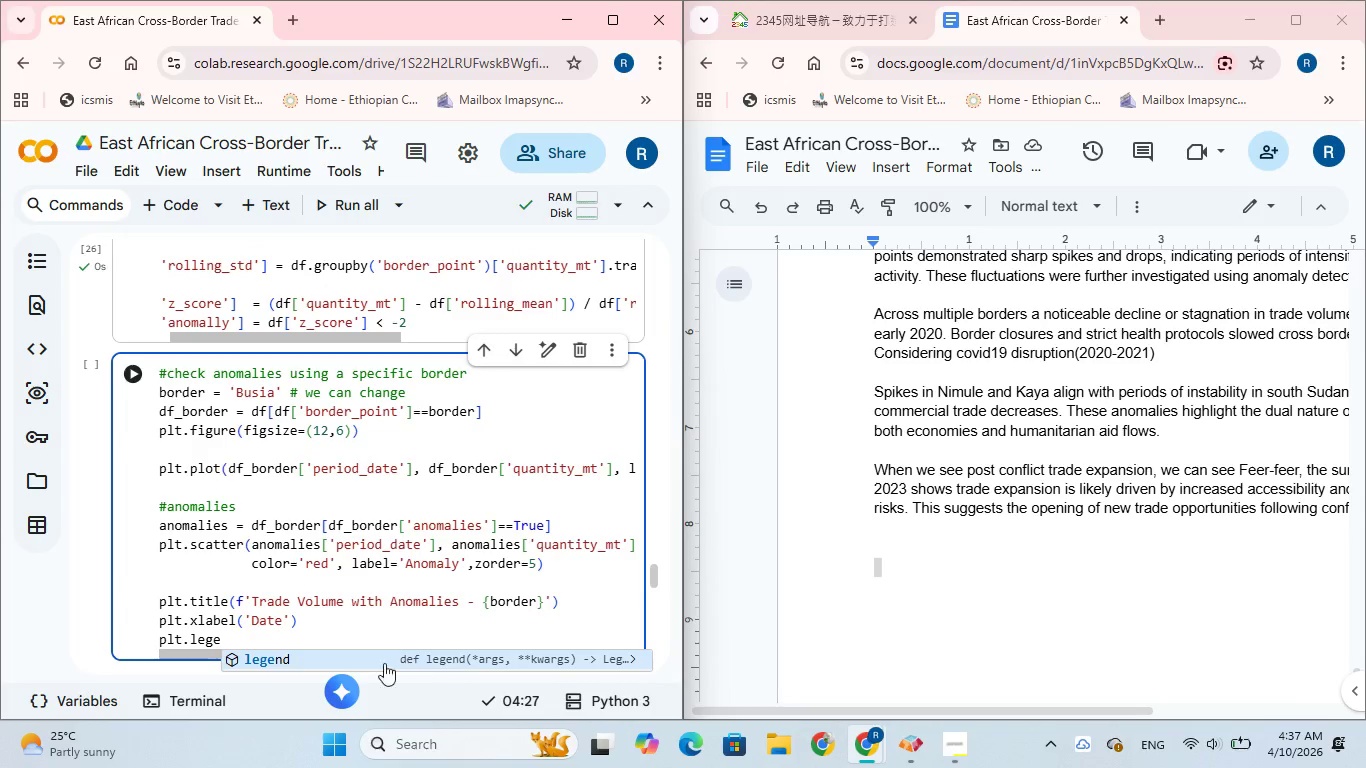 
left_click([281, 660])
 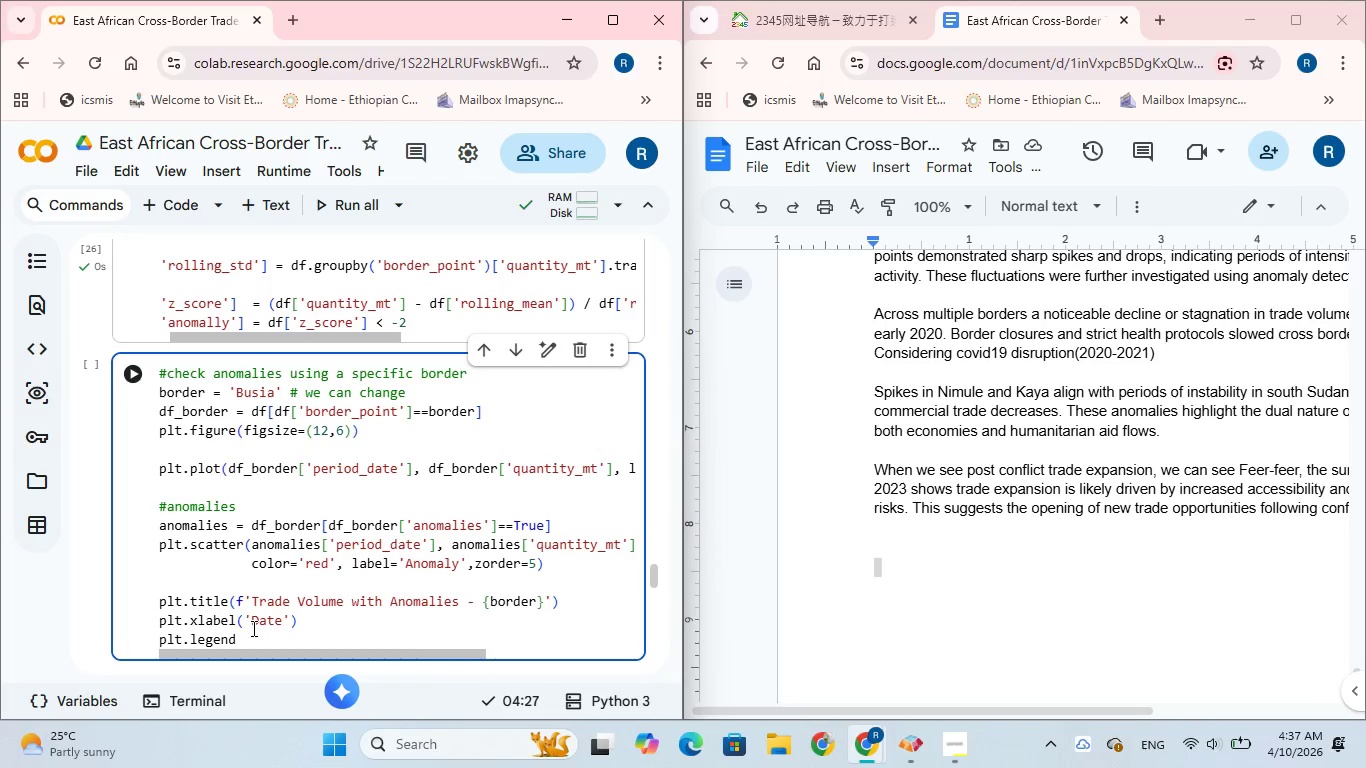 
key(Shift+9)
 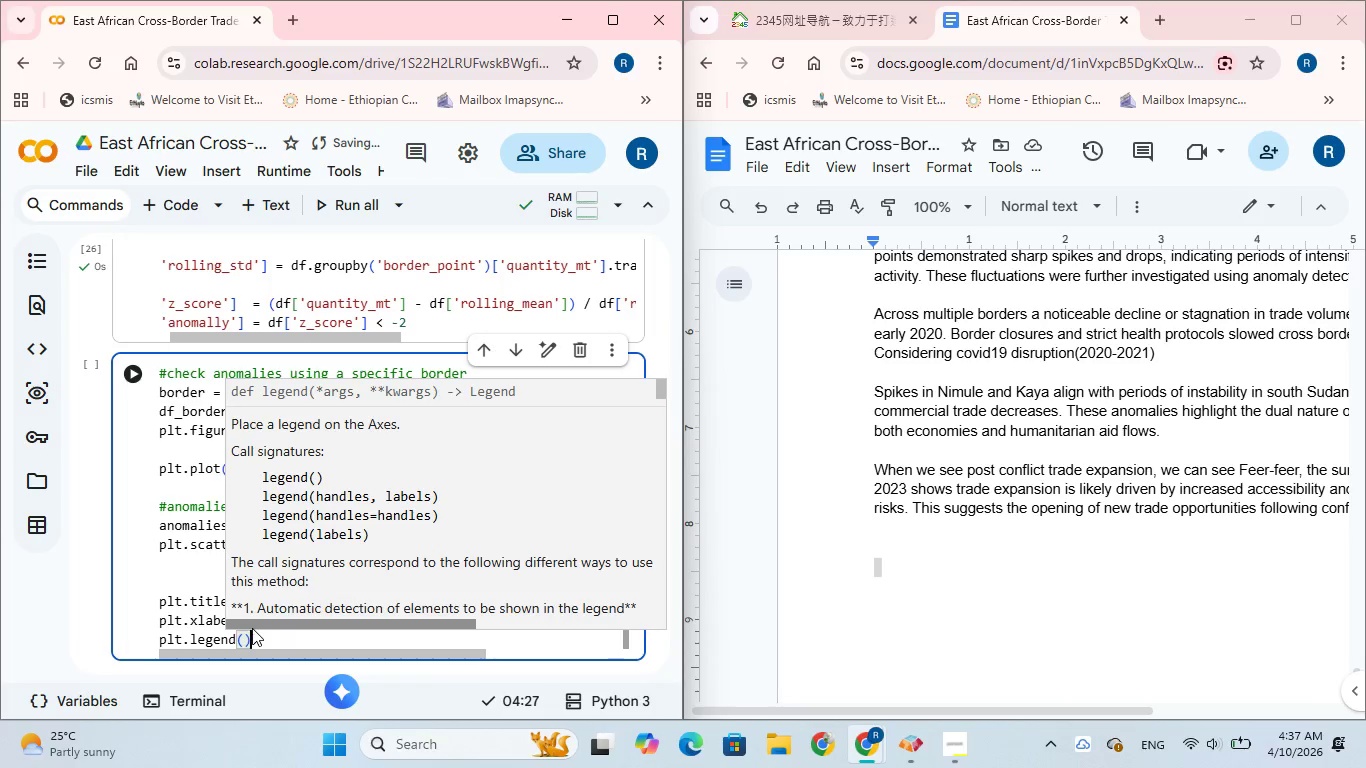 
key(ArrowRight)
 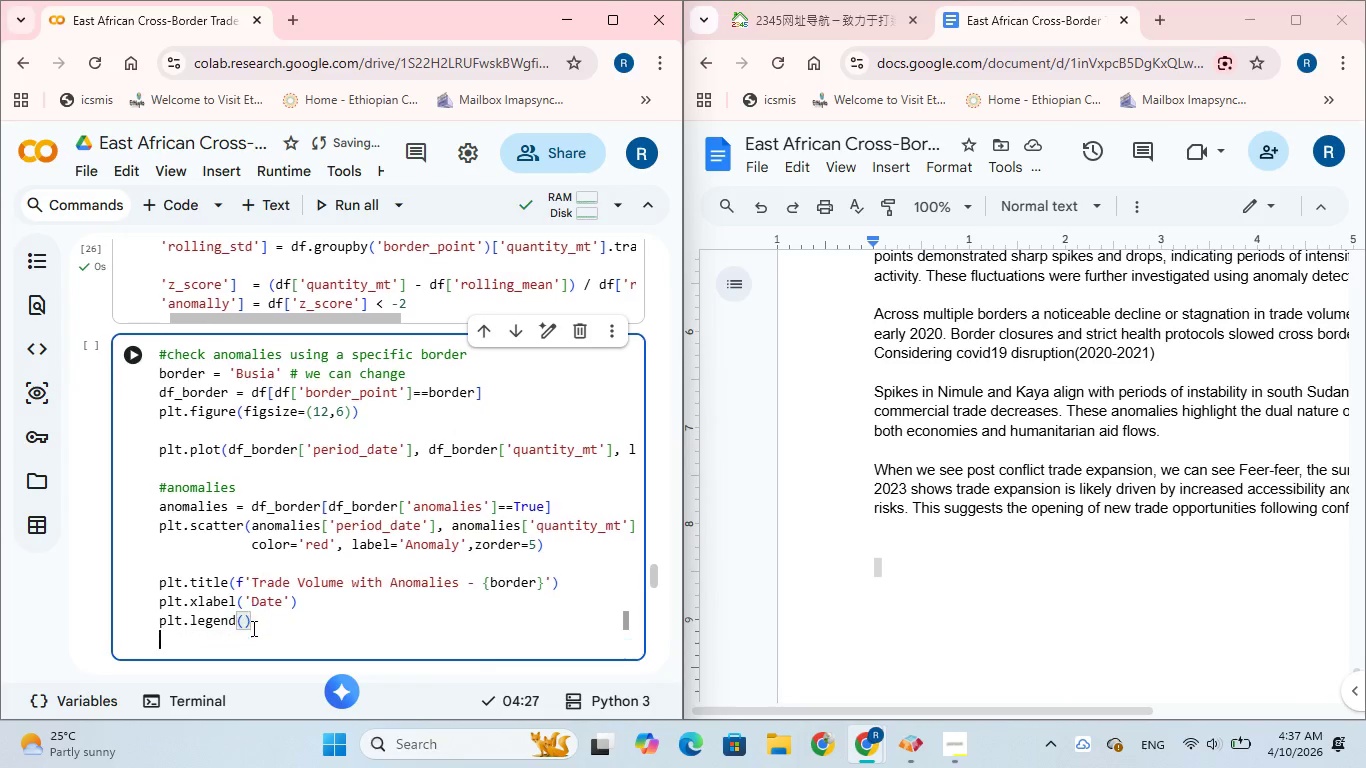 
key(Enter)
 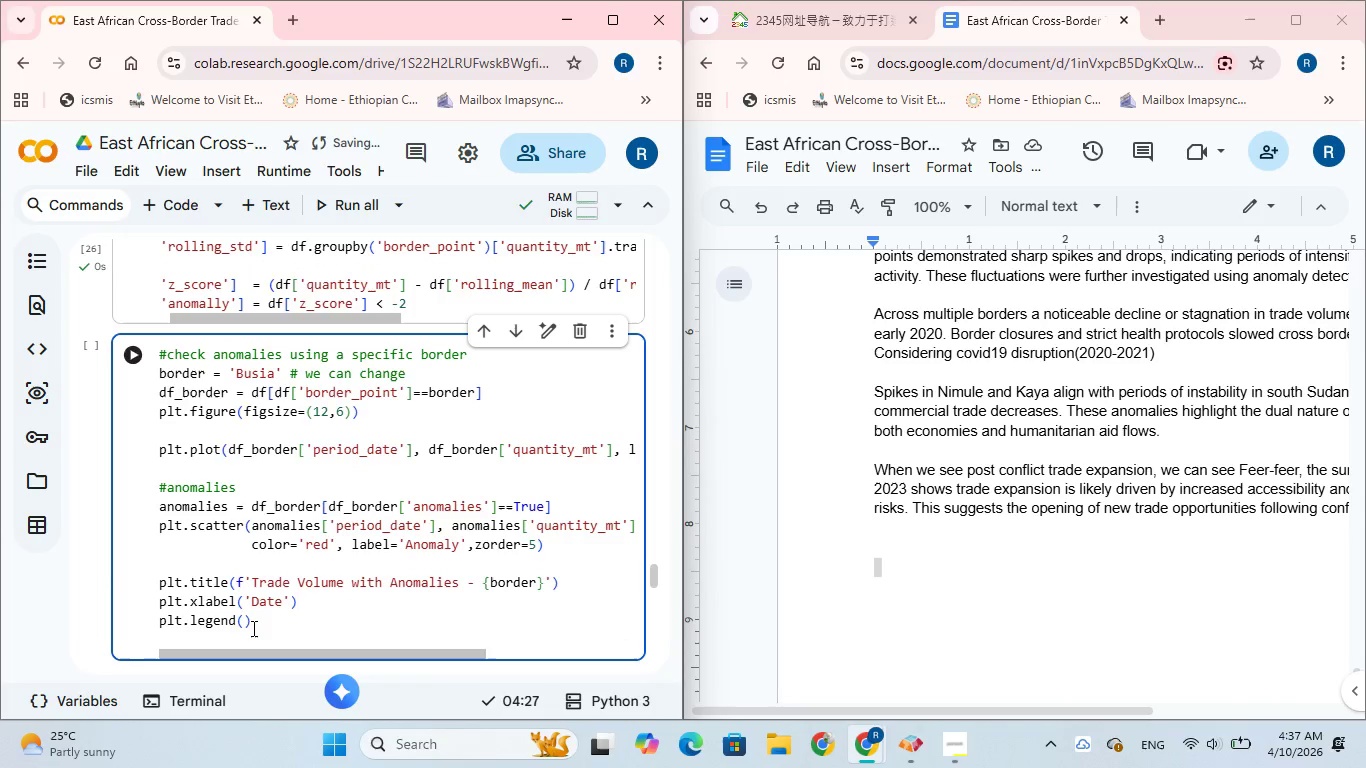 
type(plt.show()
 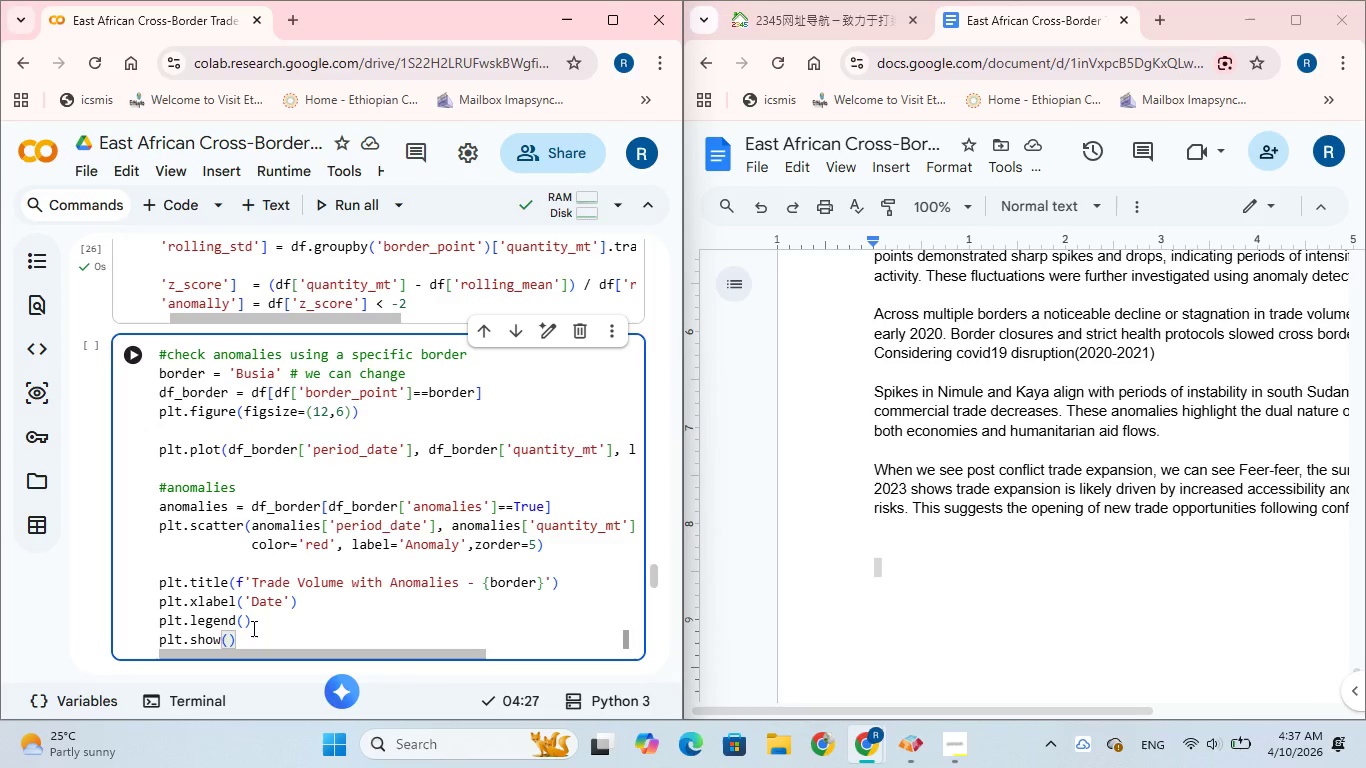 
left_click([134, 351])
 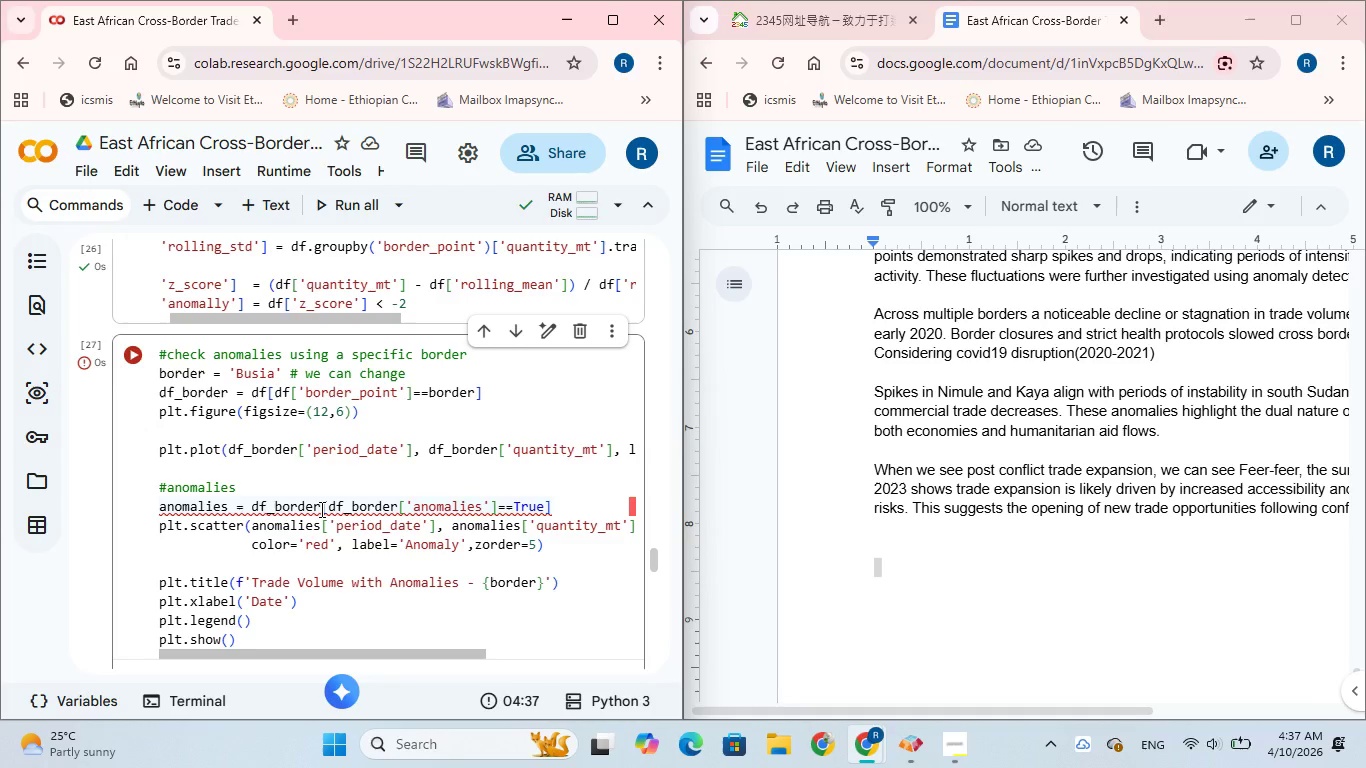 
wait(15.72)
 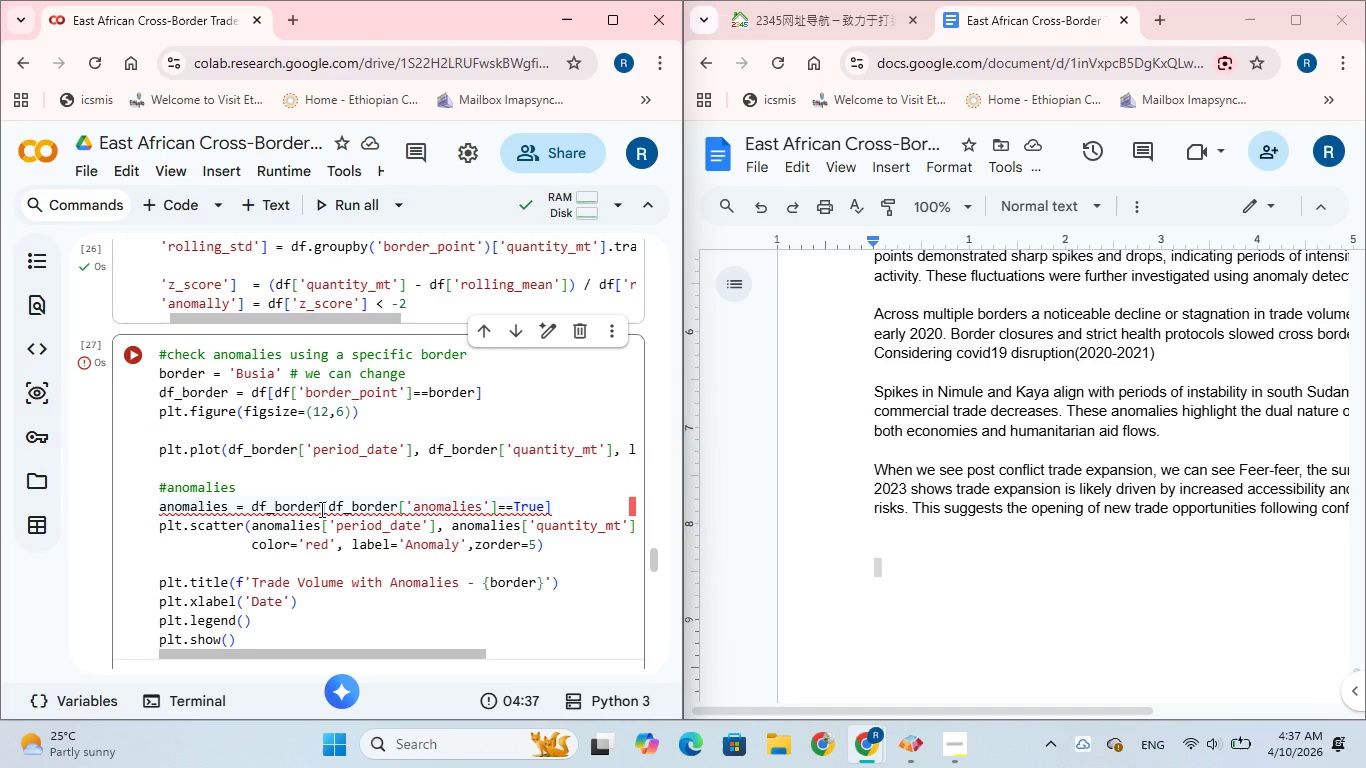 
left_click([481, 510])
 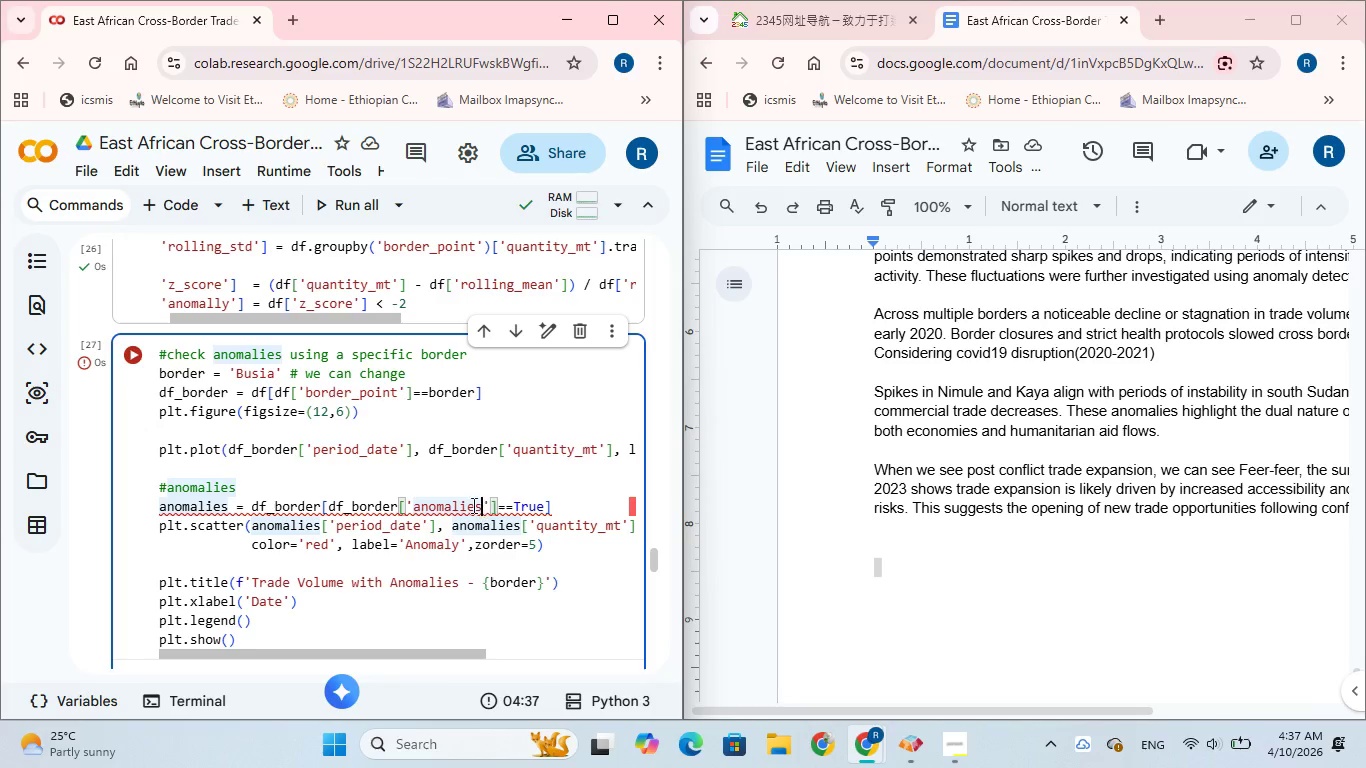 
scroll: coordinate [457, 504], scroll_direction: down, amount: 4.0
 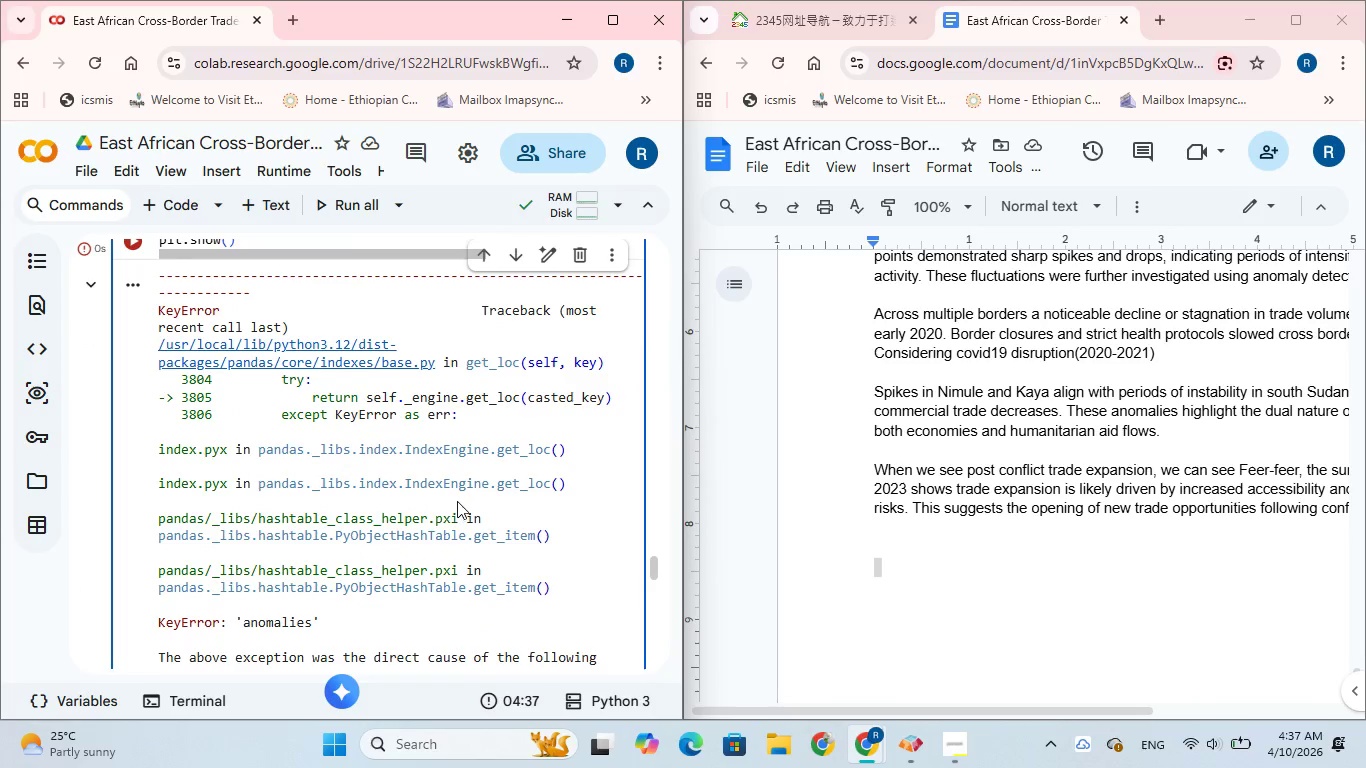 
scroll: coordinate [457, 500], scroll_direction: up, amount: 3.0
 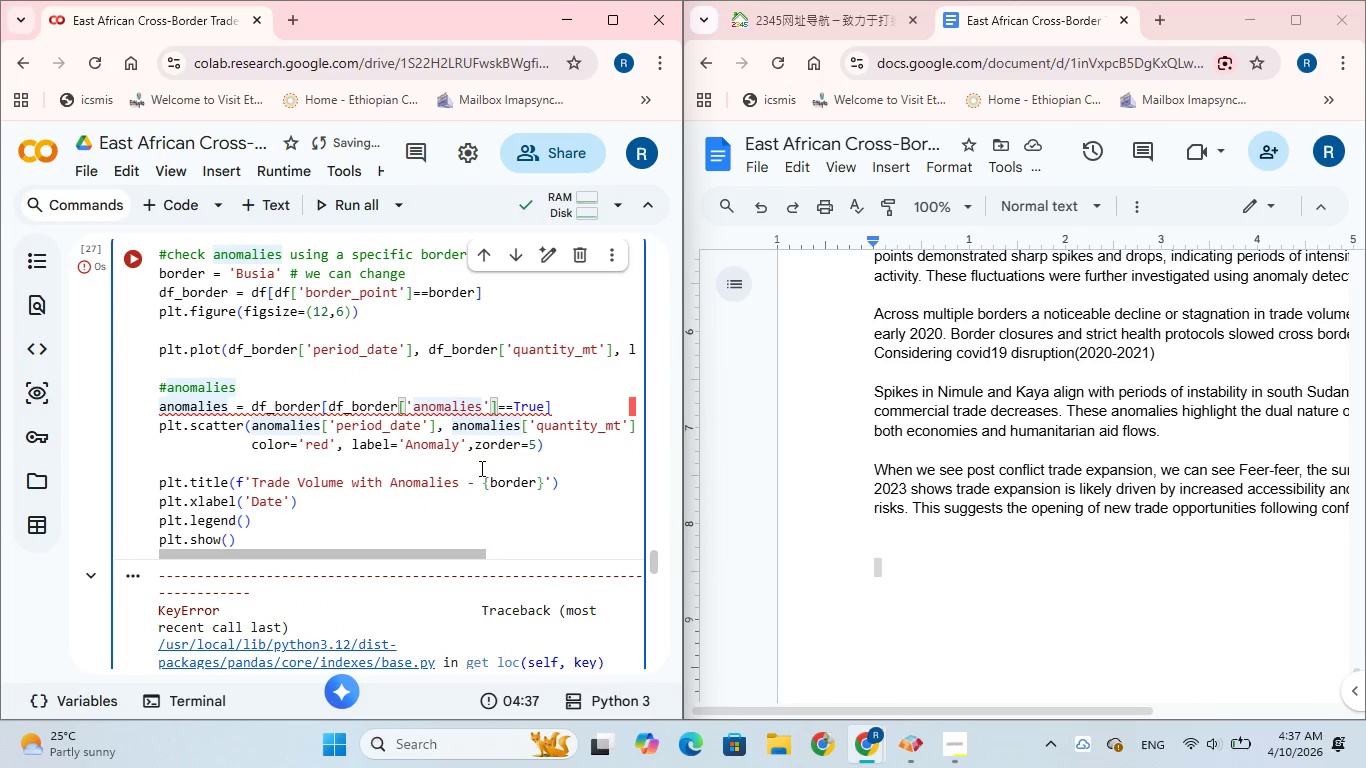 
key(Backspace)
 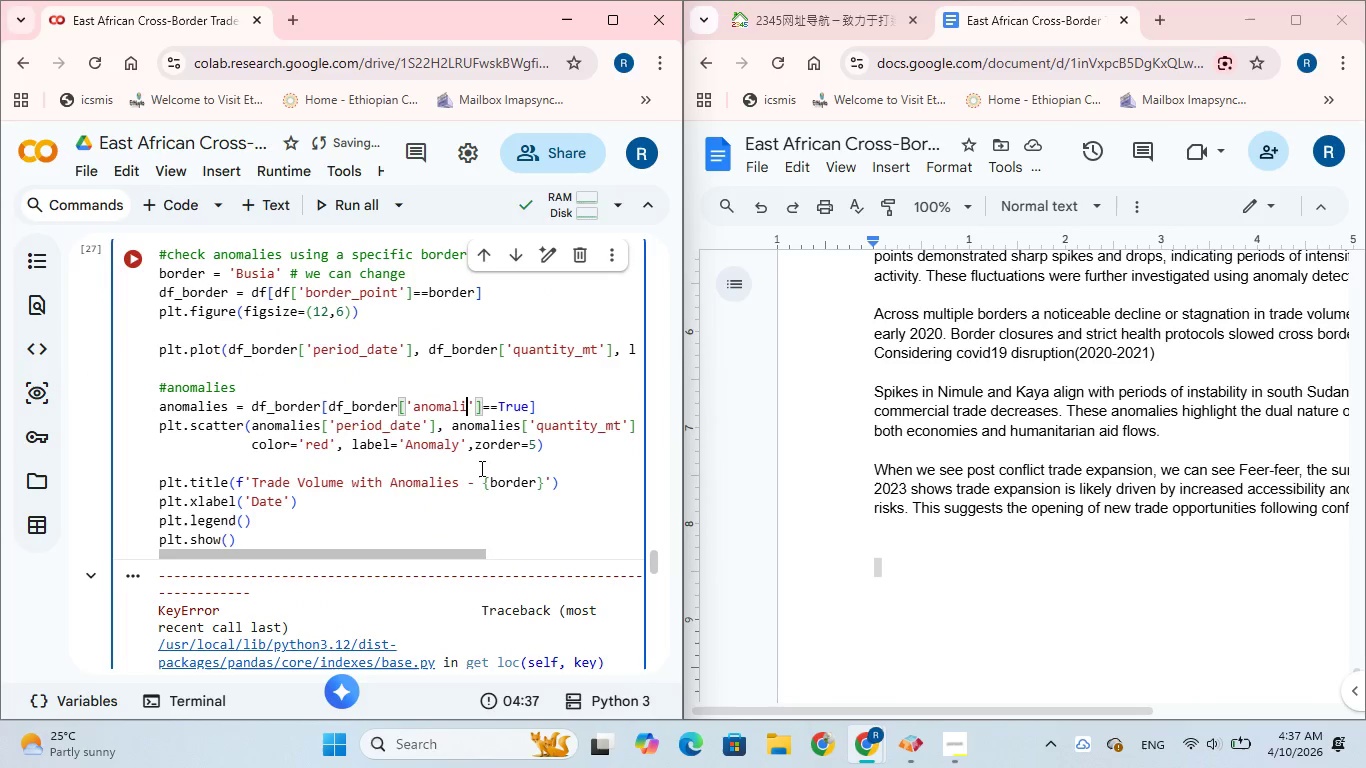 
key(Backspace)
 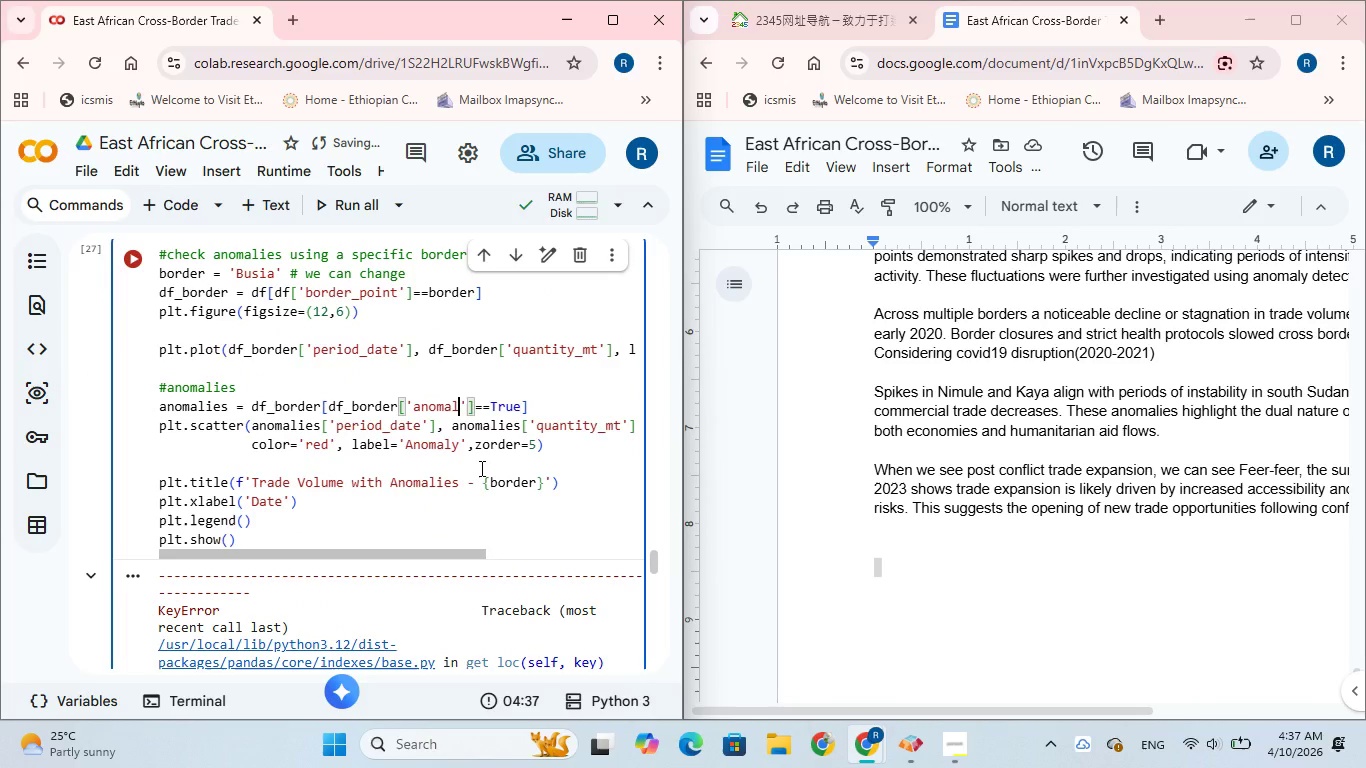 
key(Backspace)
 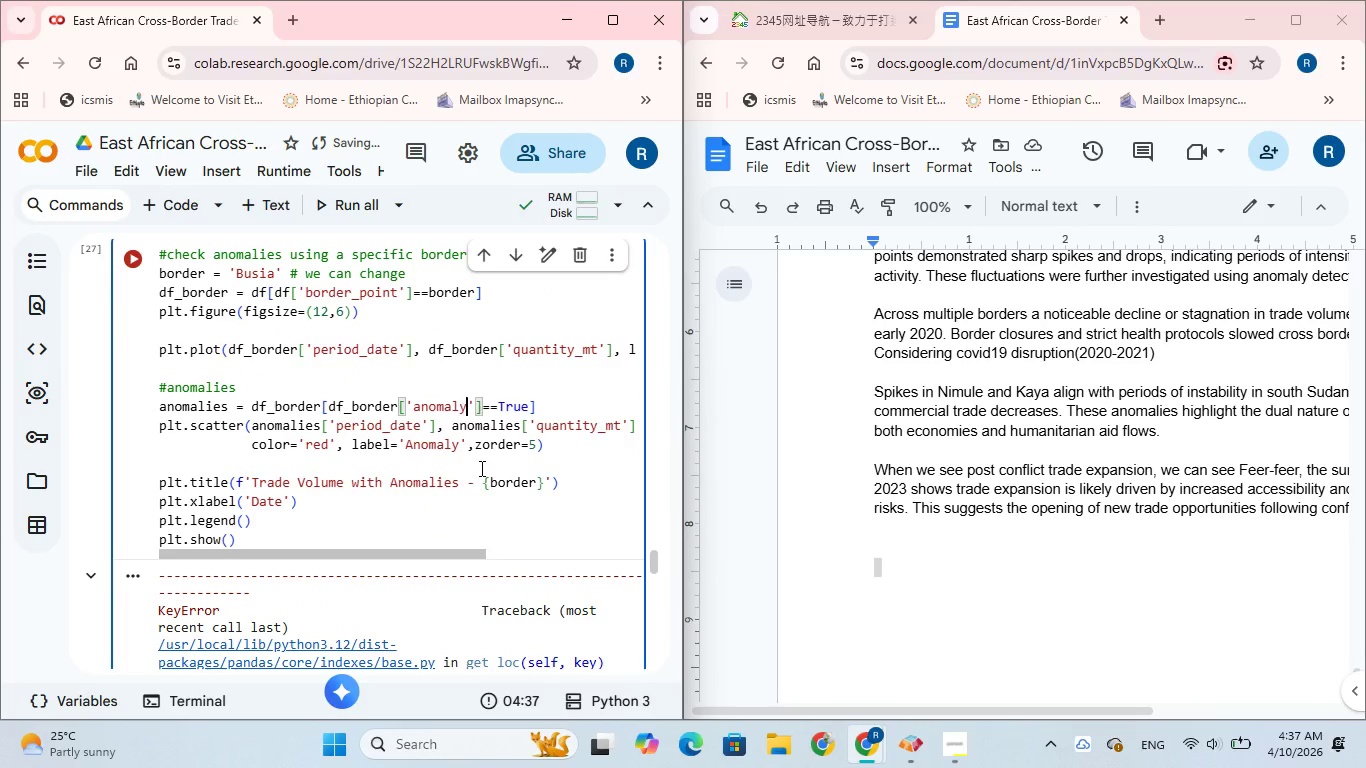 
key(Y)
 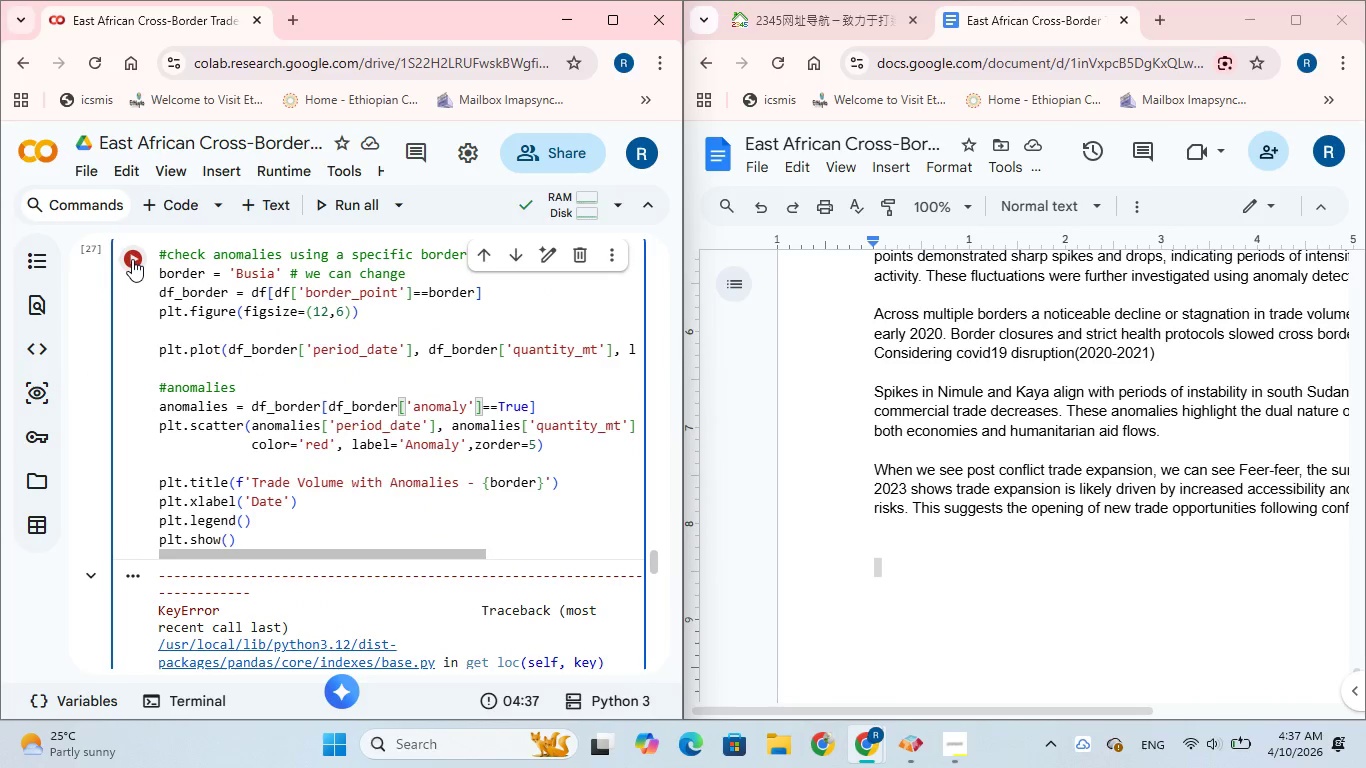 
wait(8.56)
 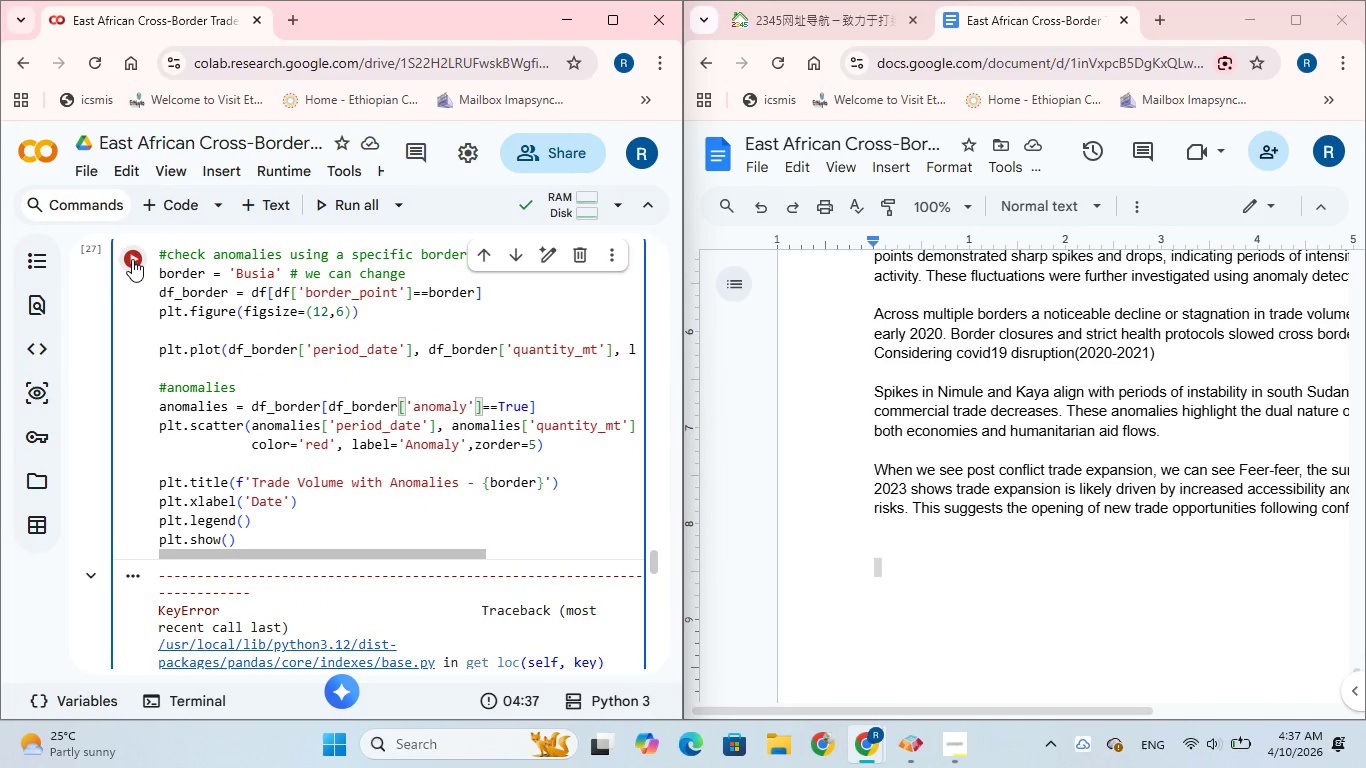 
left_click([132, 259])
 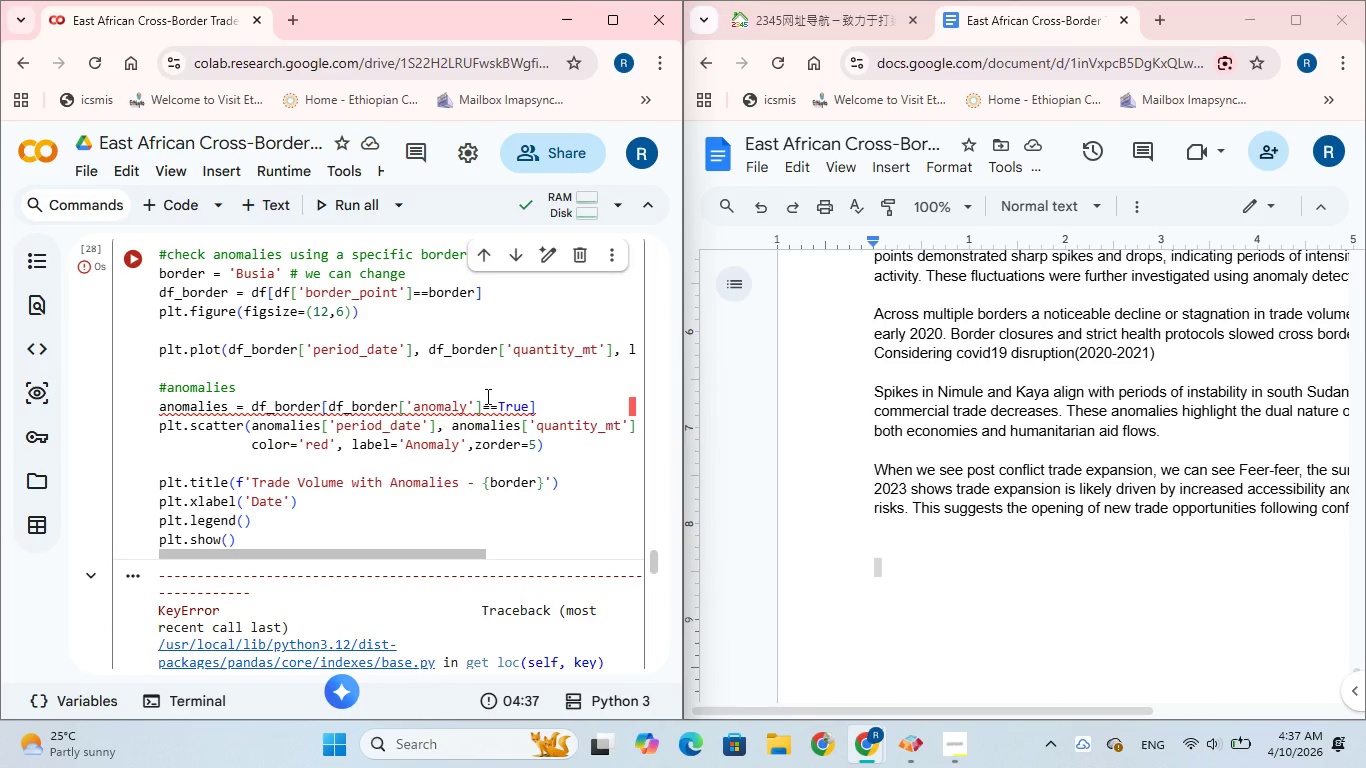 
wait(5.27)
 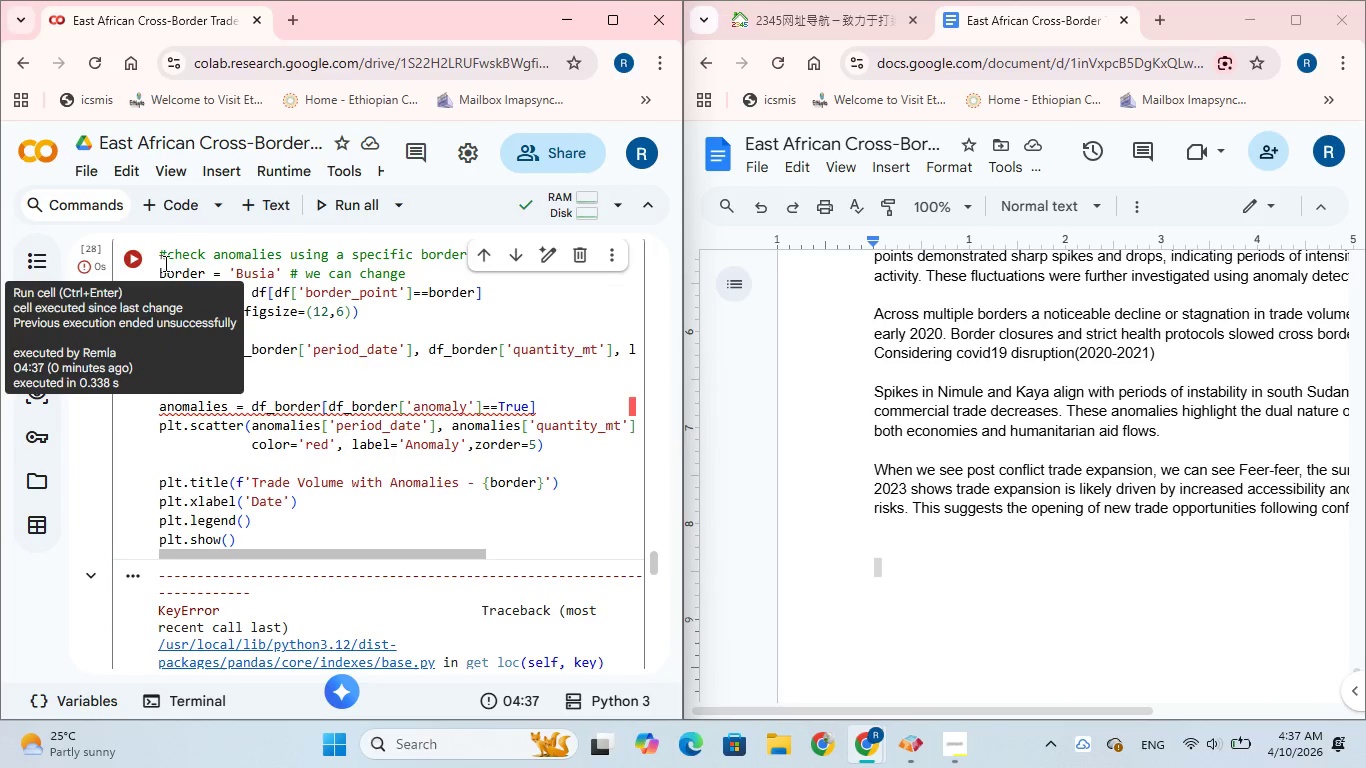 
scroll: coordinate [486, 396], scroll_direction: up, amount: 2.0
 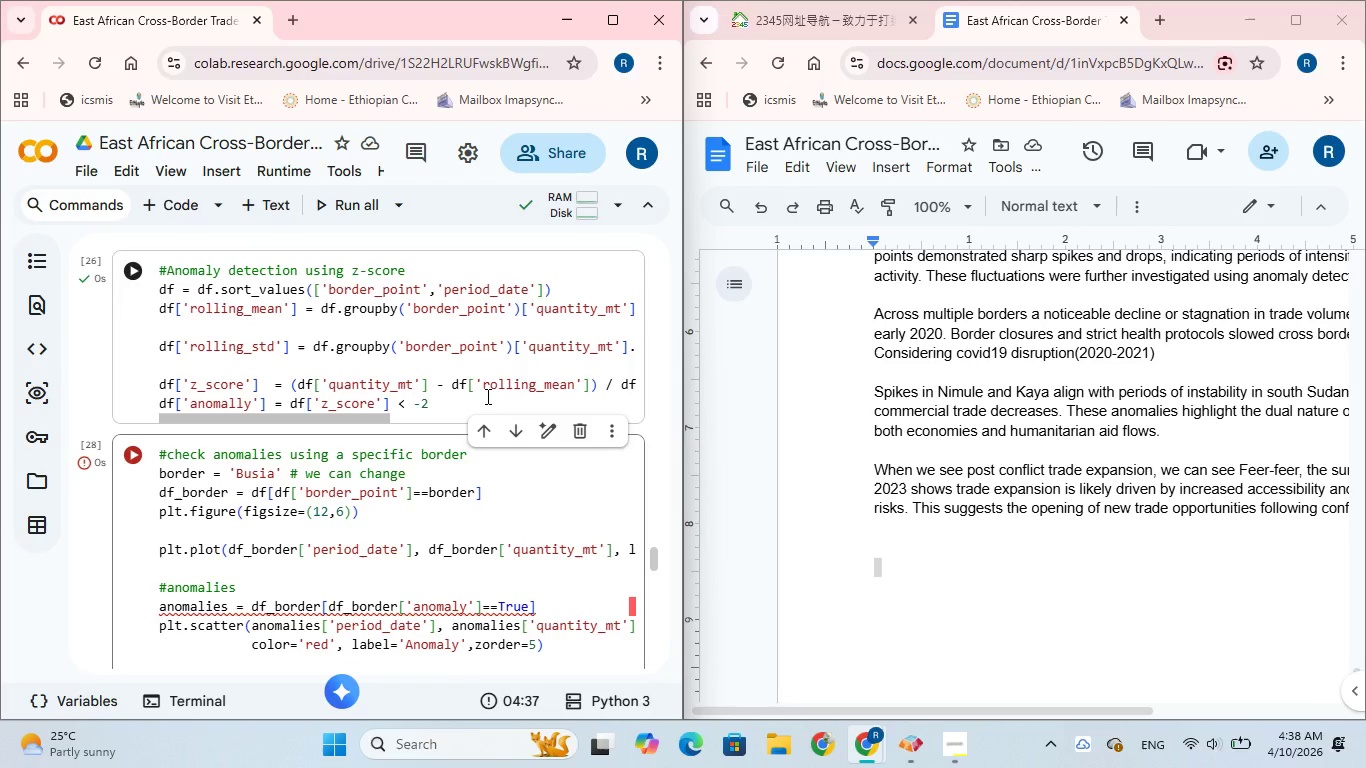 
scroll: coordinate [394, 365], scroll_direction: down, amount: 1.0
 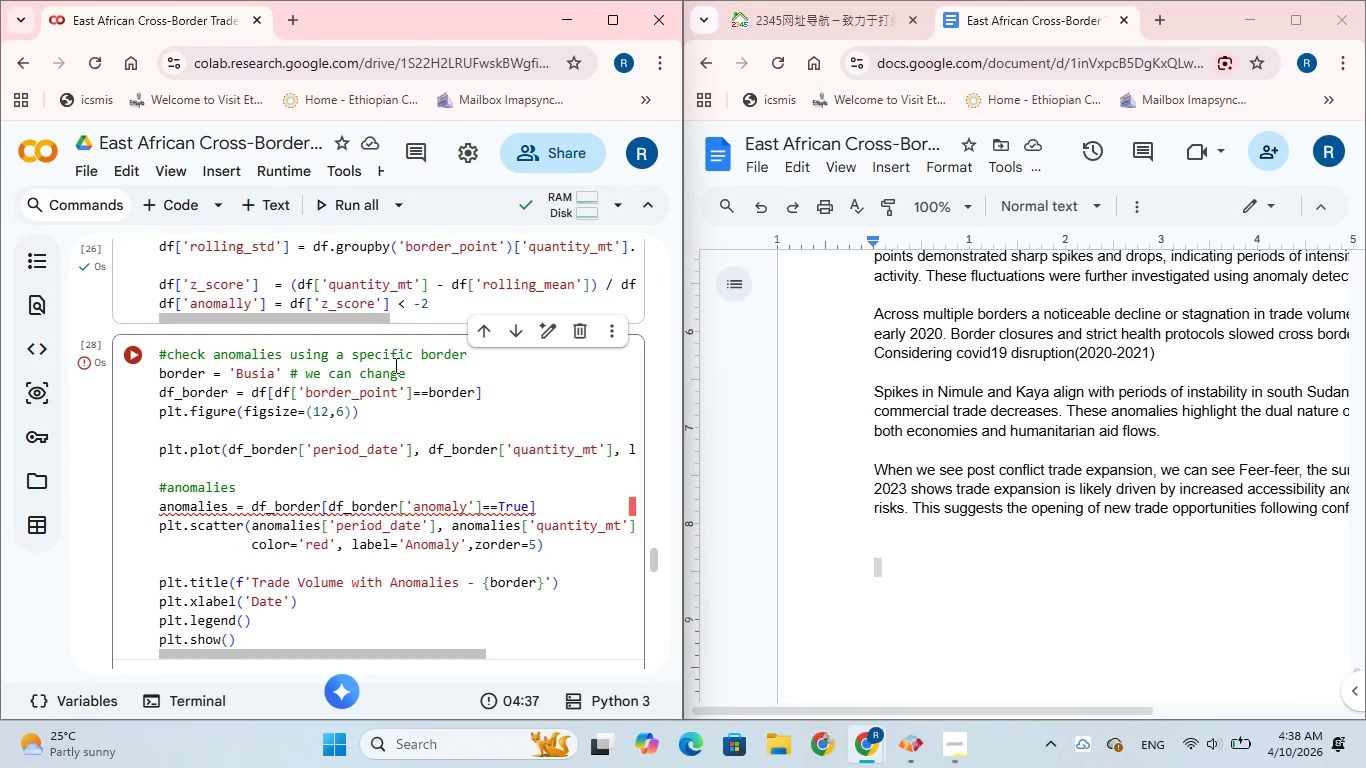 
scroll: coordinate [394, 365], scroll_direction: up, amount: 1.0
 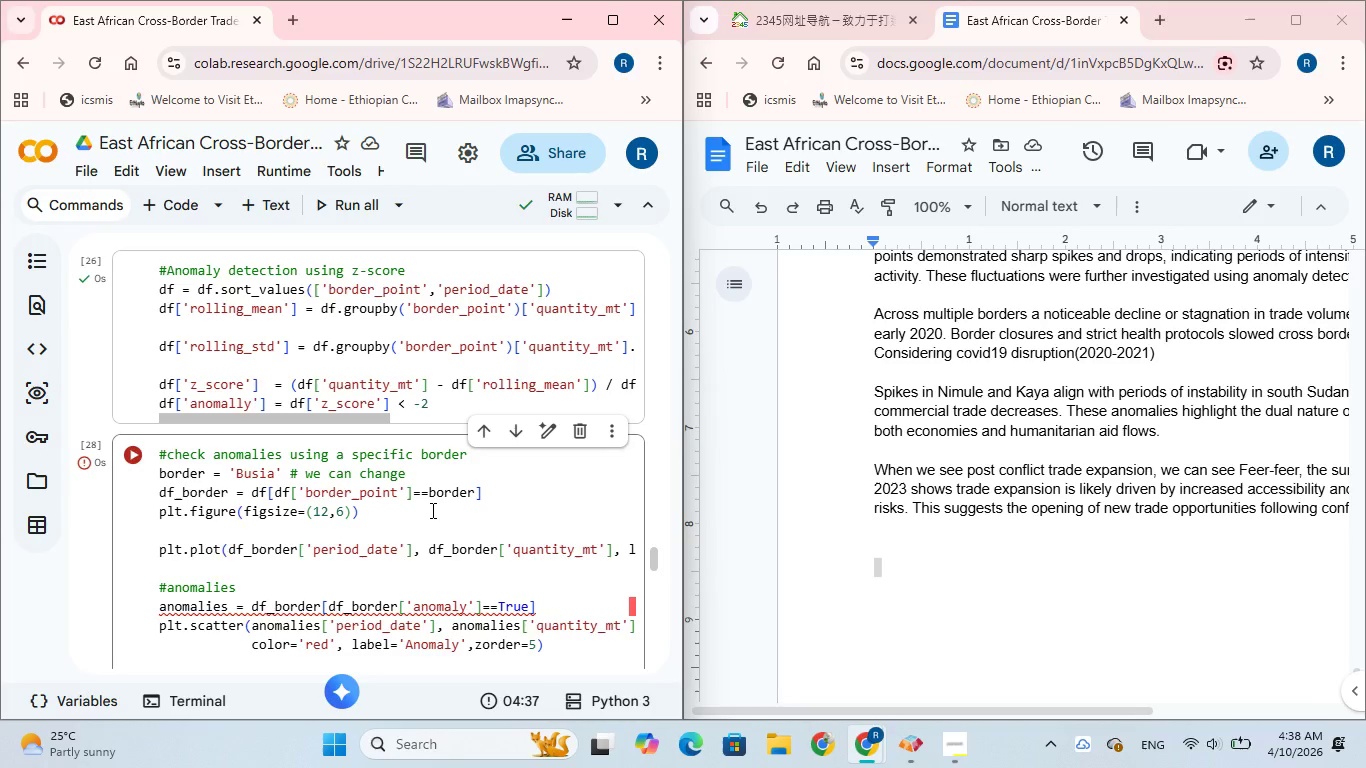 
wait(7.15)
 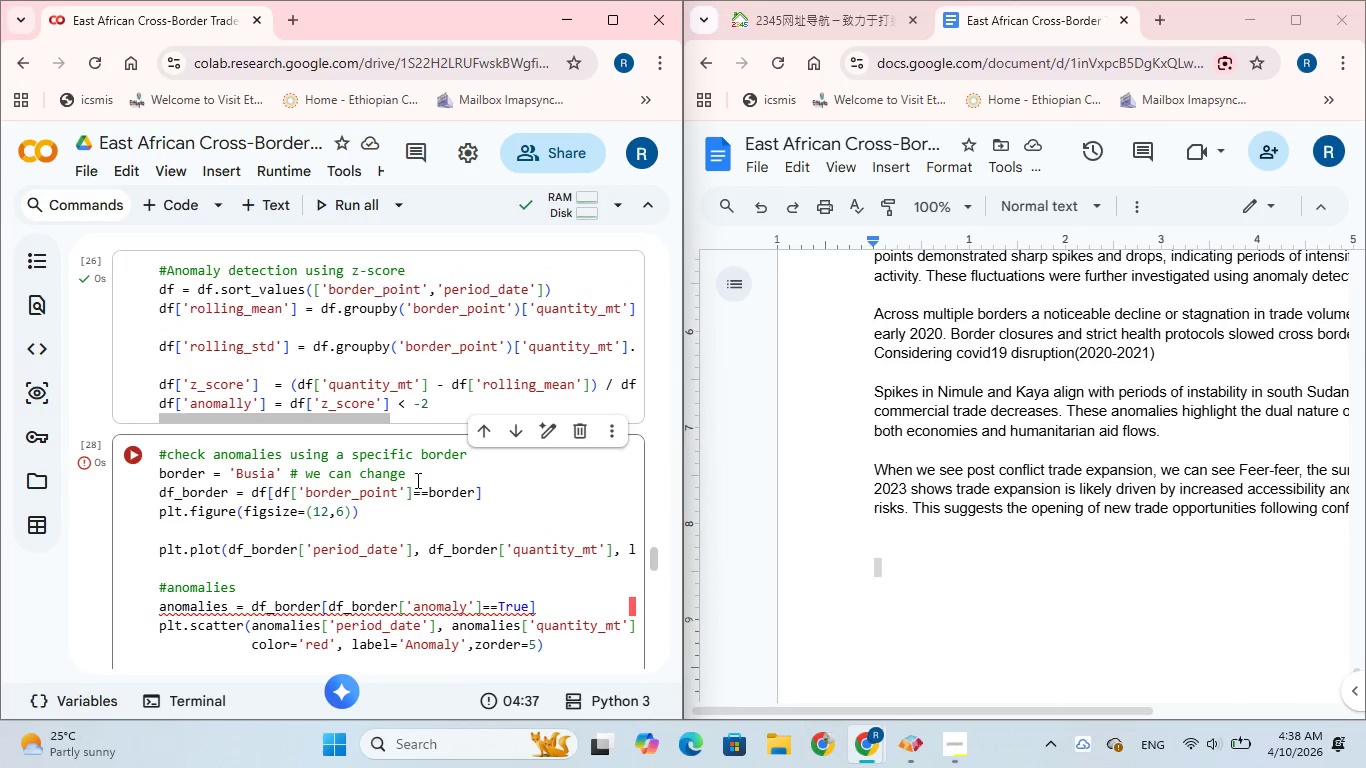 
scroll: coordinate [431, 510], scroll_direction: down, amount: 8.0
 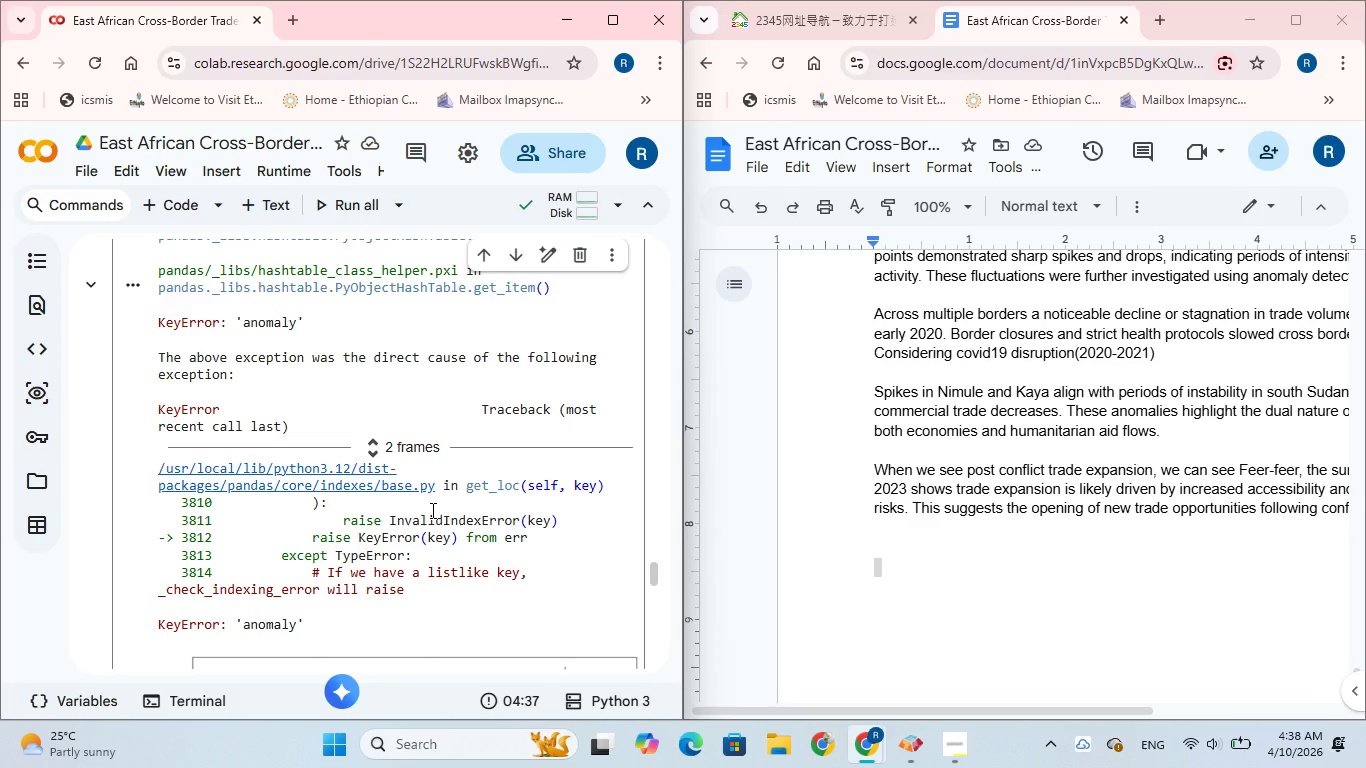 
scroll: coordinate [431, 510], scroll_direction: up, amount: 4.0
 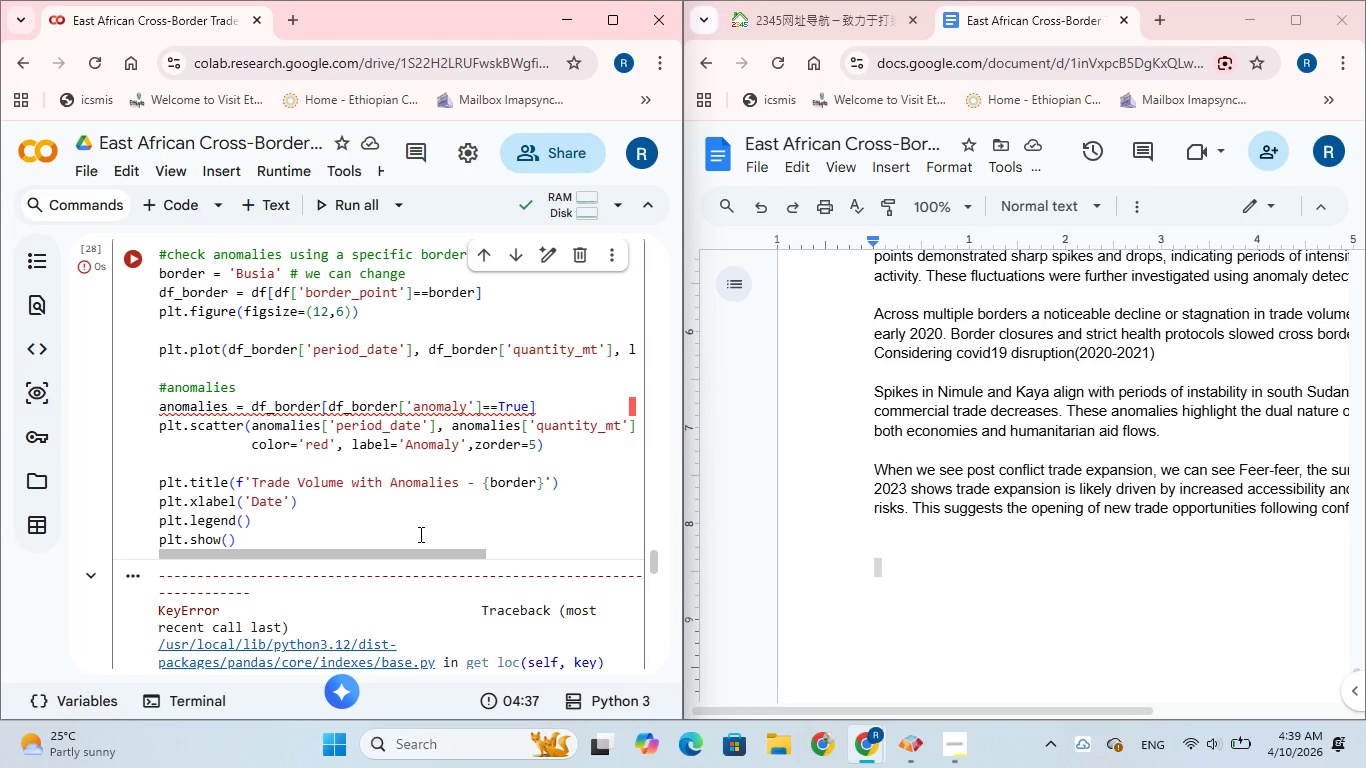 
wait(41.23)
 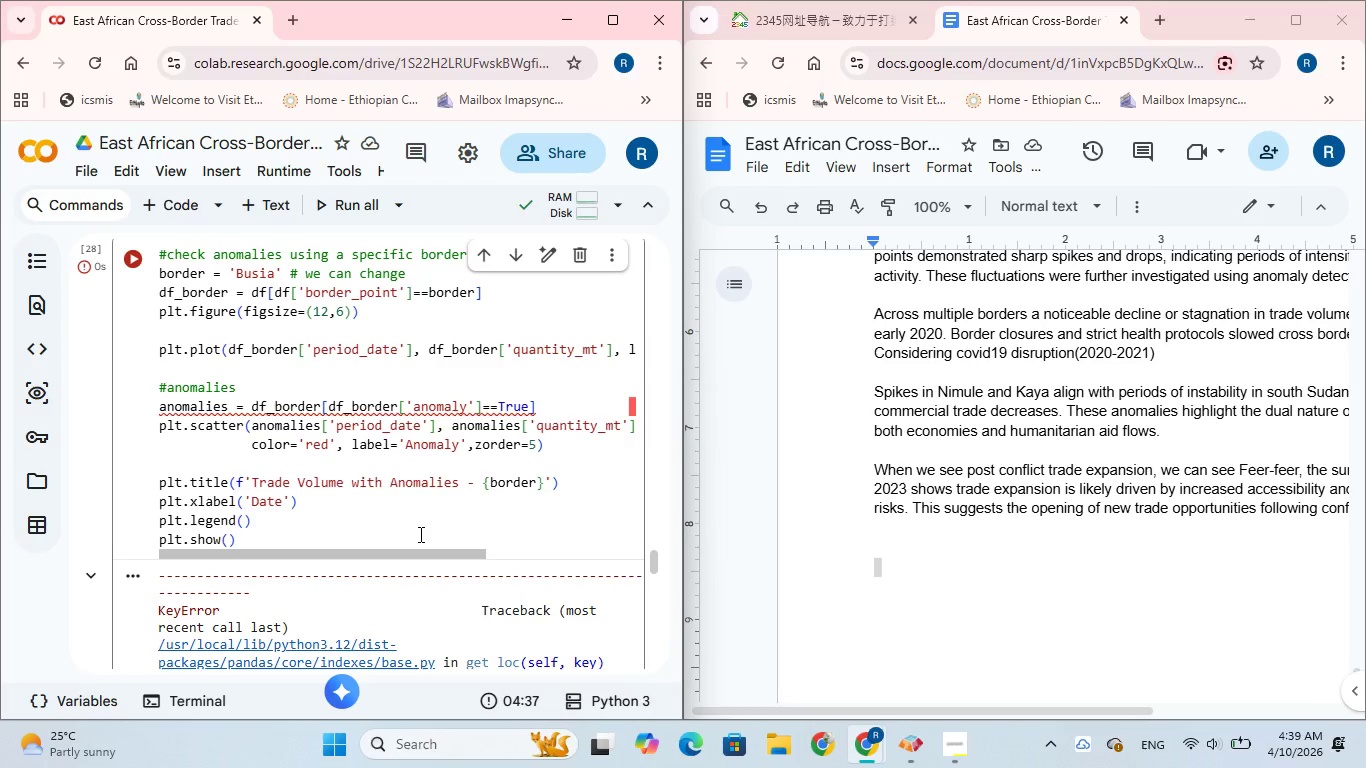 
left_click([497, 409])
 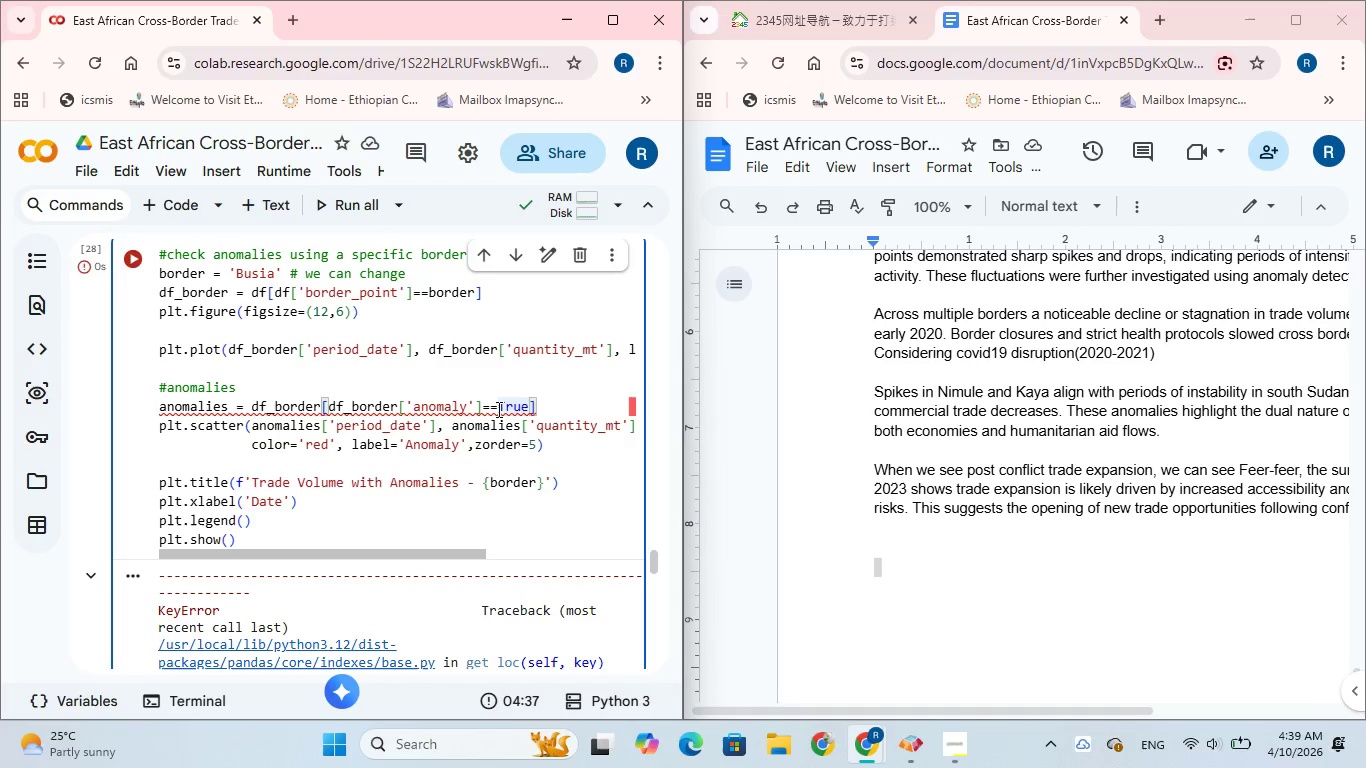 
key(Space)
 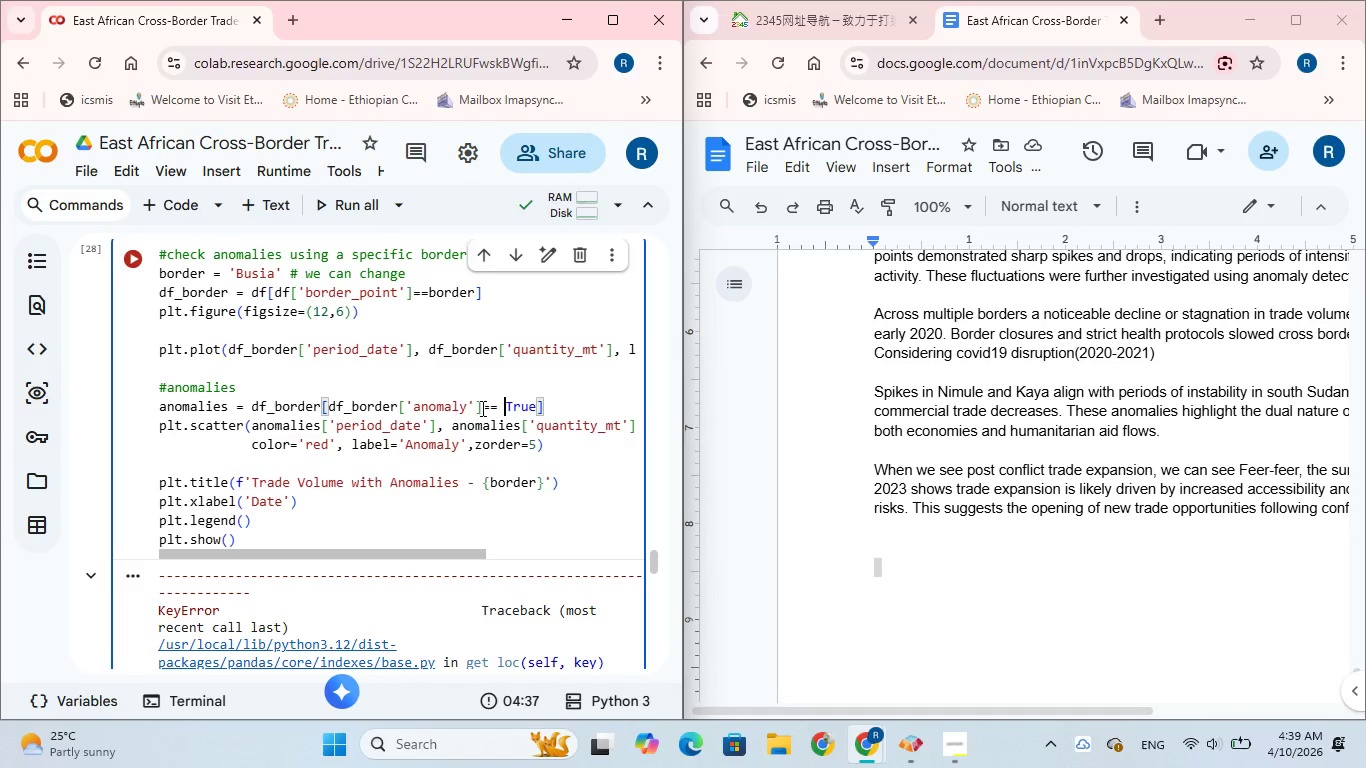 
left_click([481, 408])
 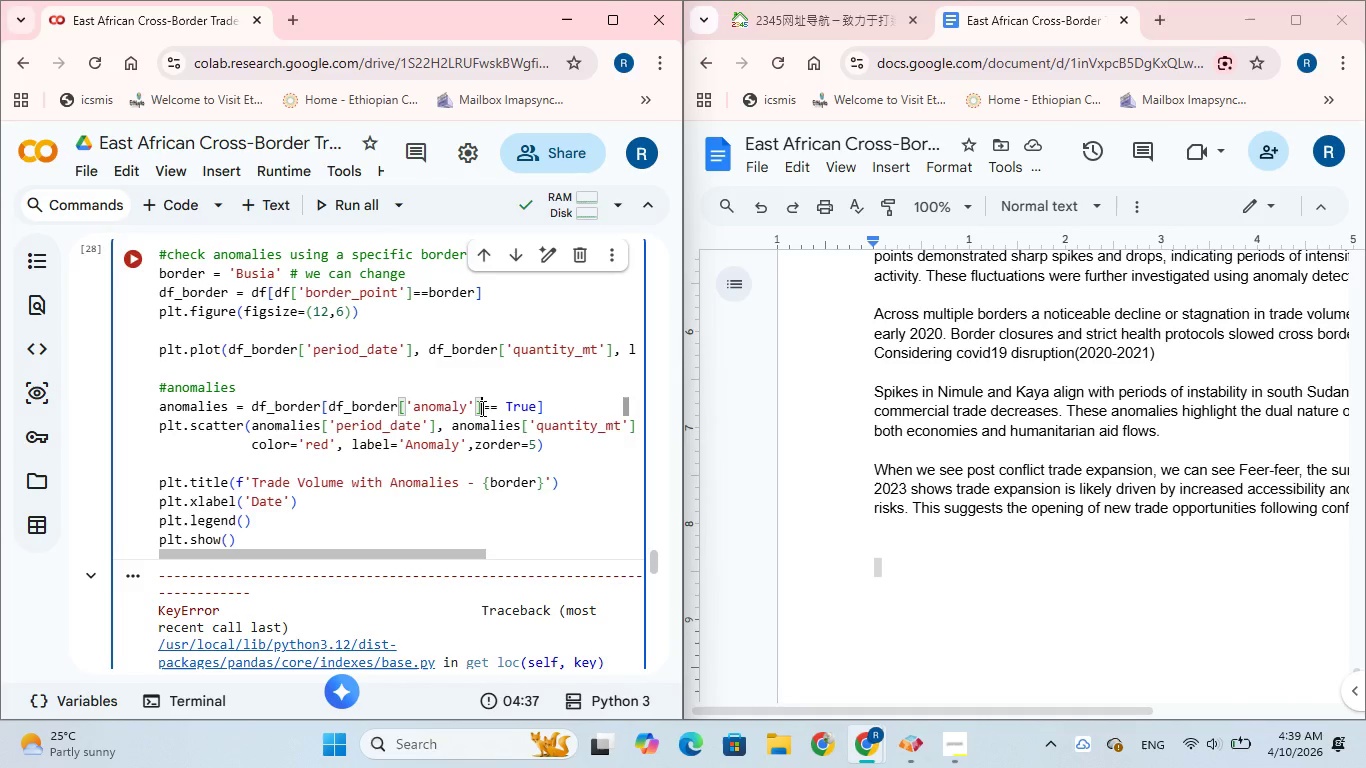 
key(Space)
 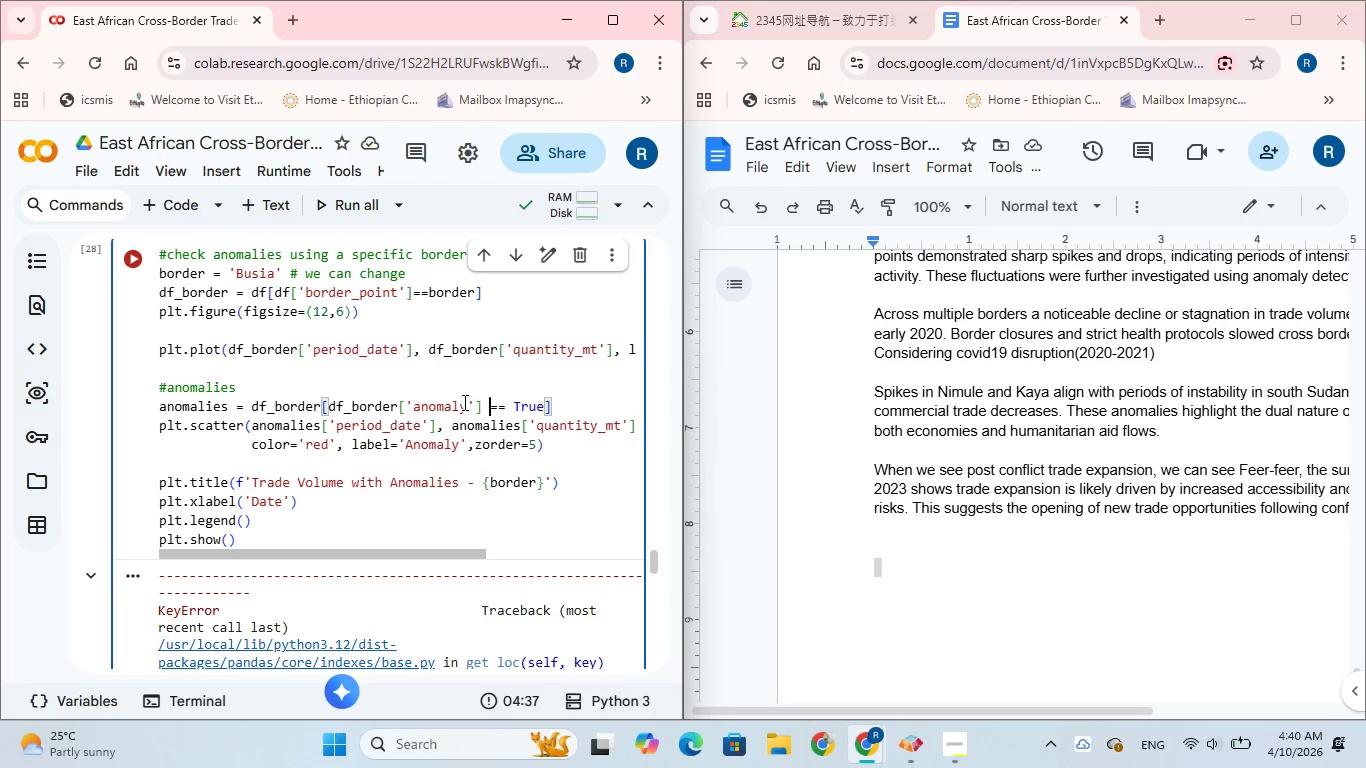 
wait(98.81)
 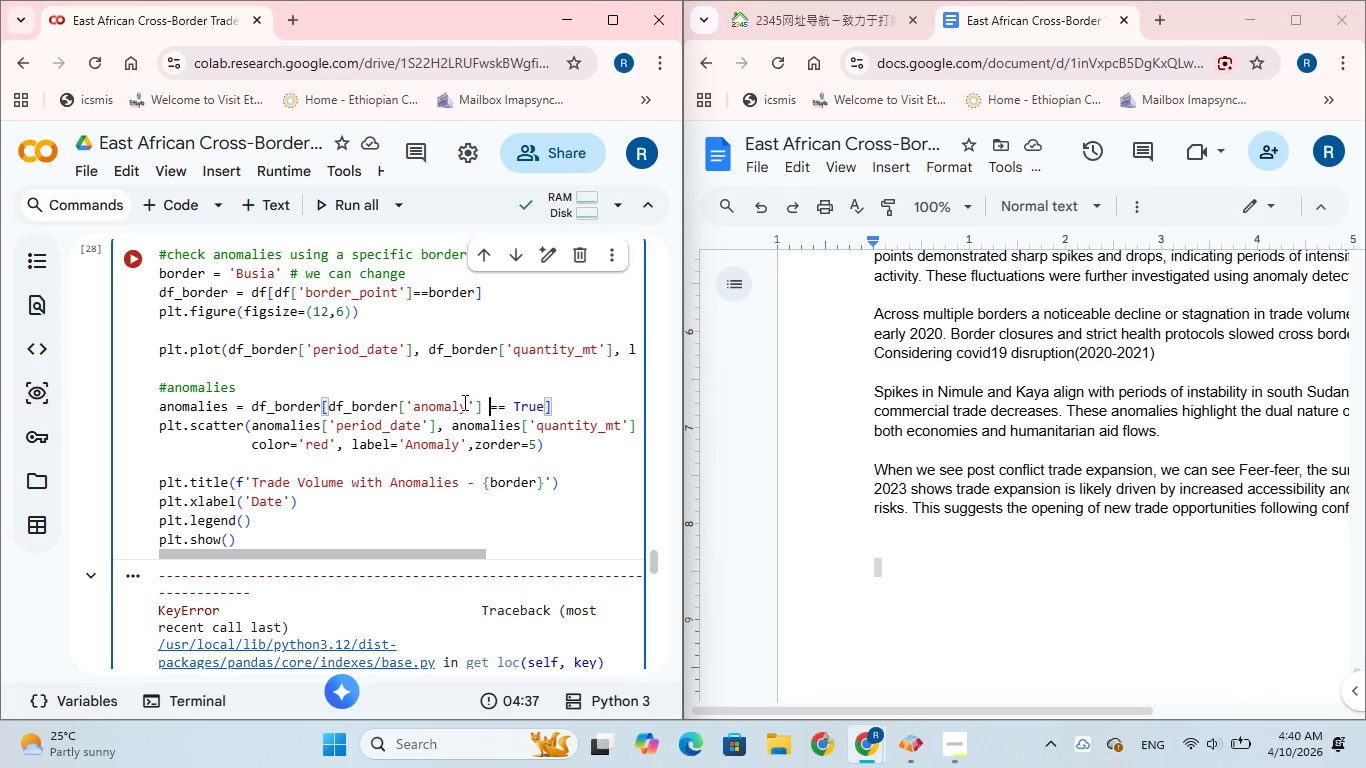 
scroll: coordinate [423, 412], scroll_direction: up, amount: 3.0
 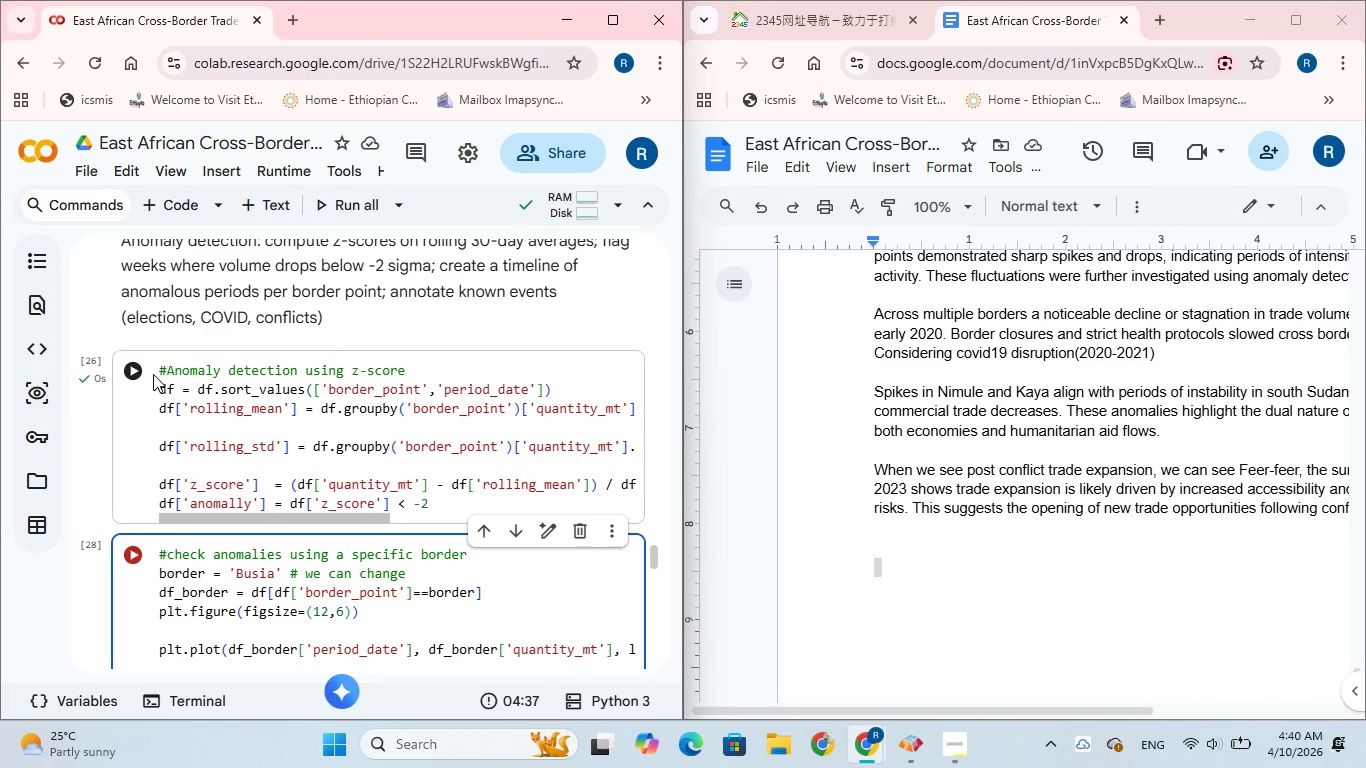 
left_click([133, 368])
 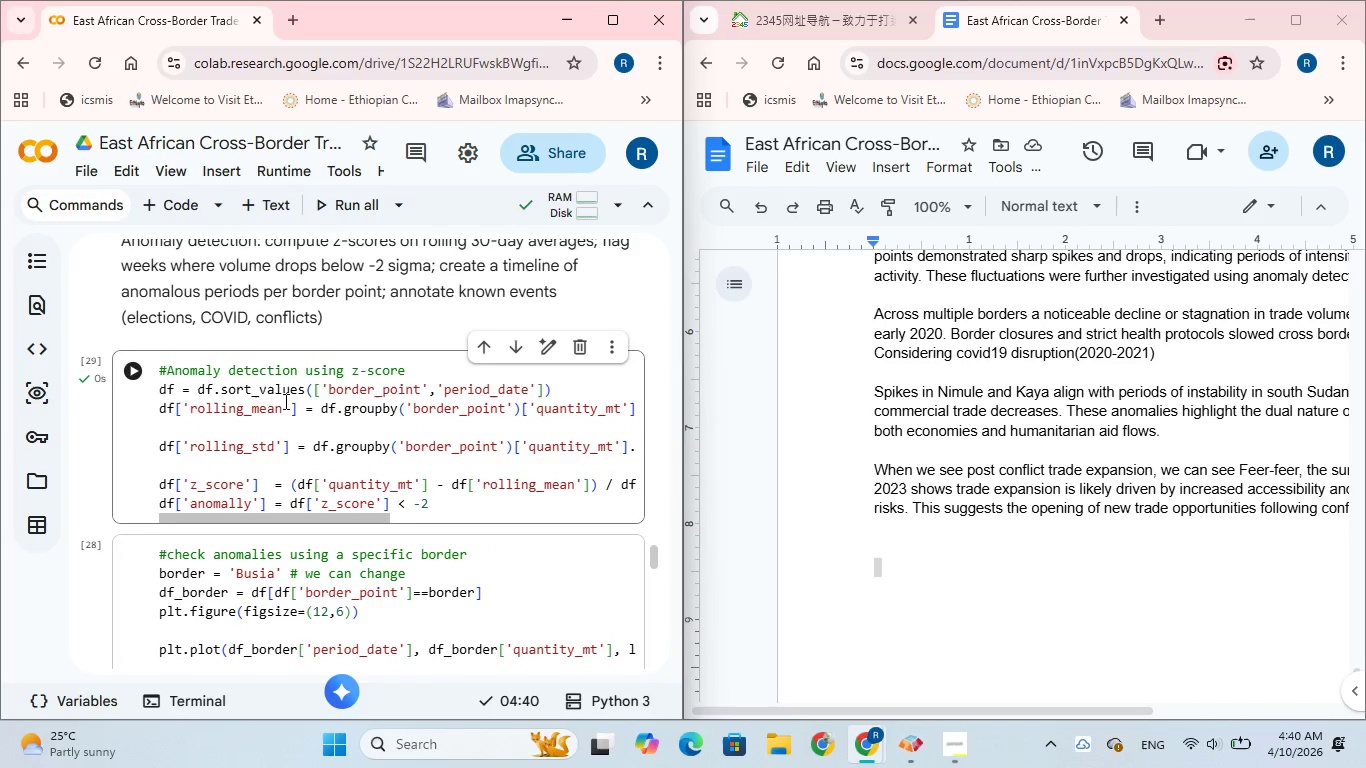 
scroll: coordinate [284, 401], scroll_direction: down, amount: 2.0
 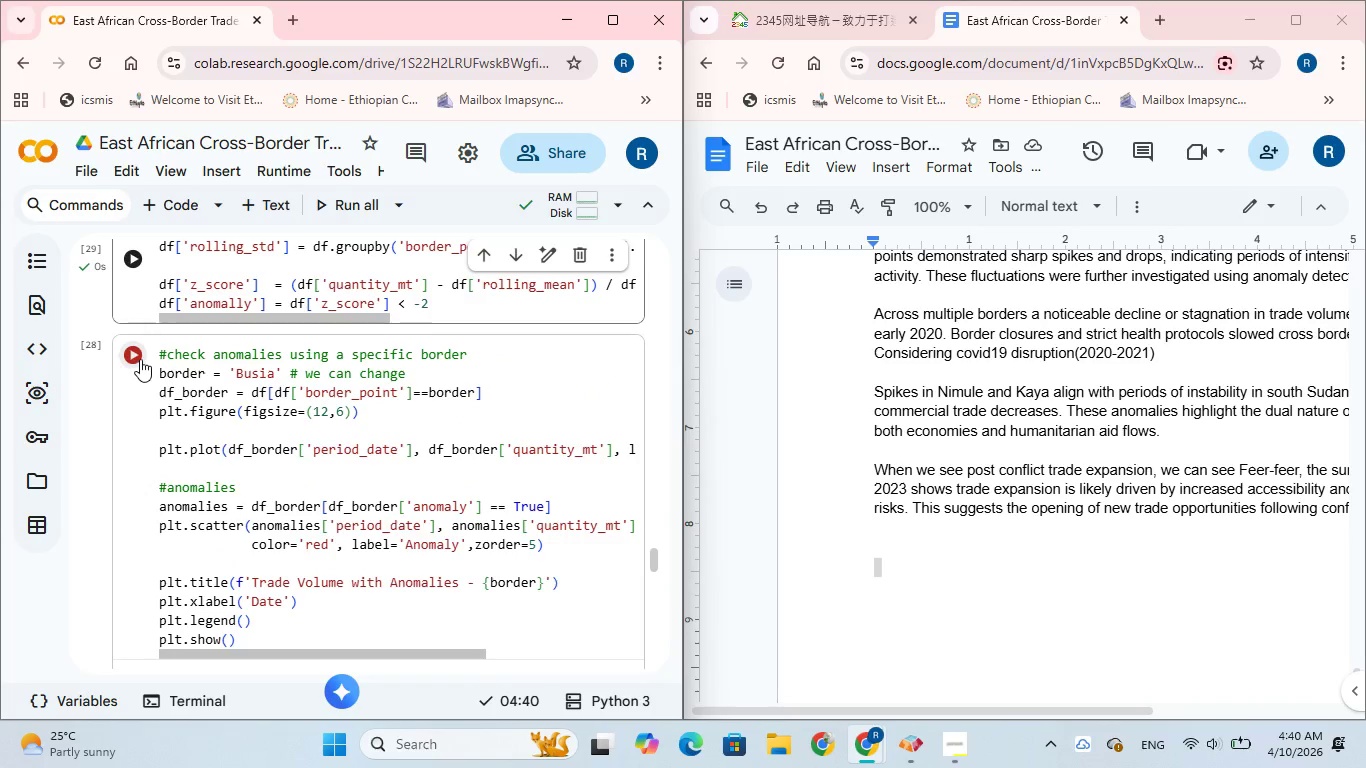 
left_click([137, 358])
 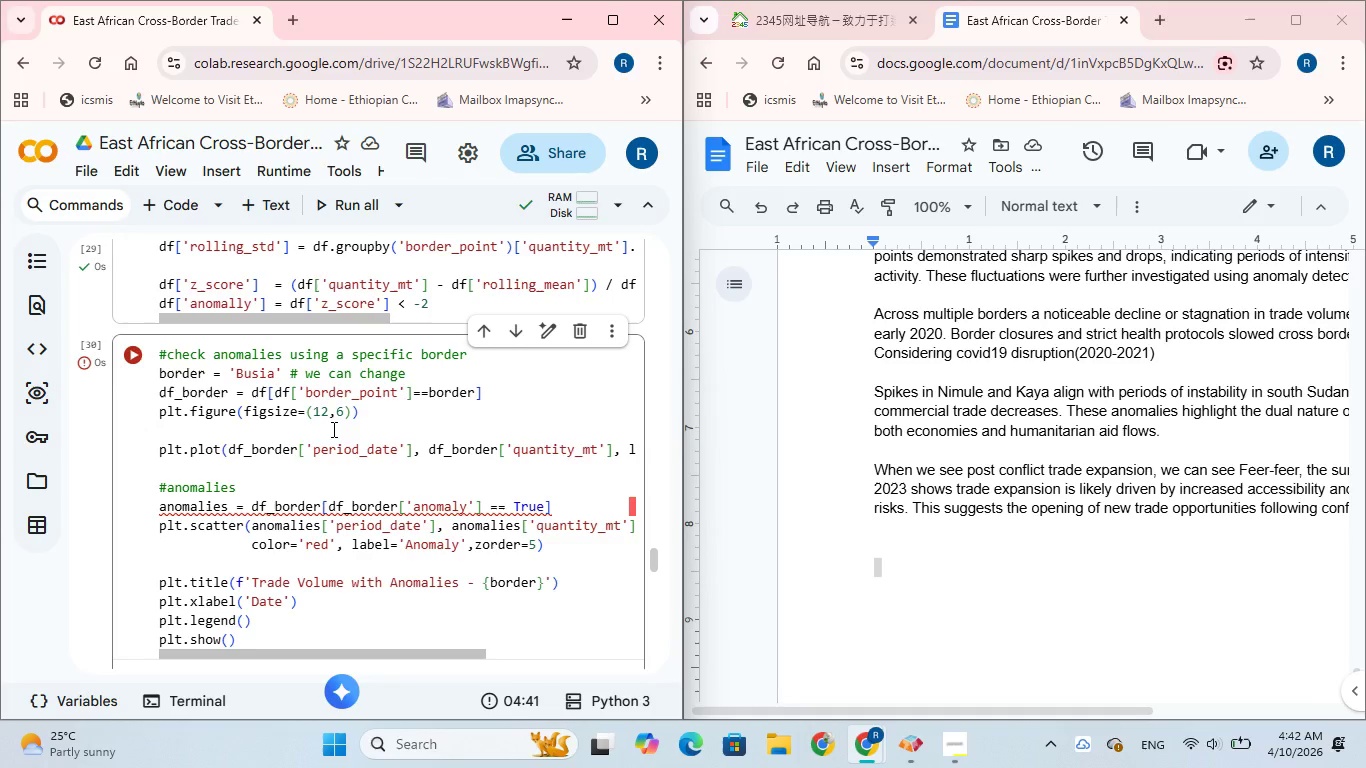 
wait(82.36)
 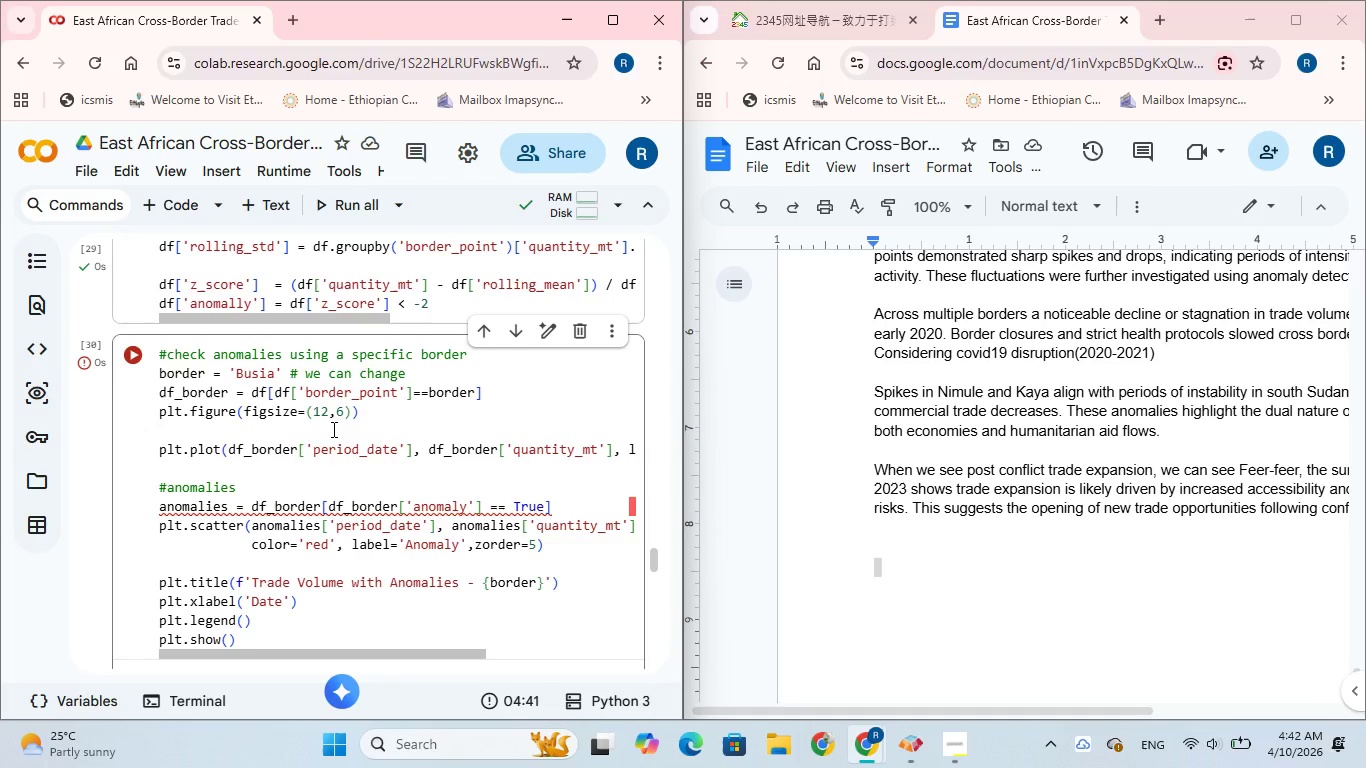 
scroll: coordinate [351, 474], scroll_direction: up, amount: 1.0
 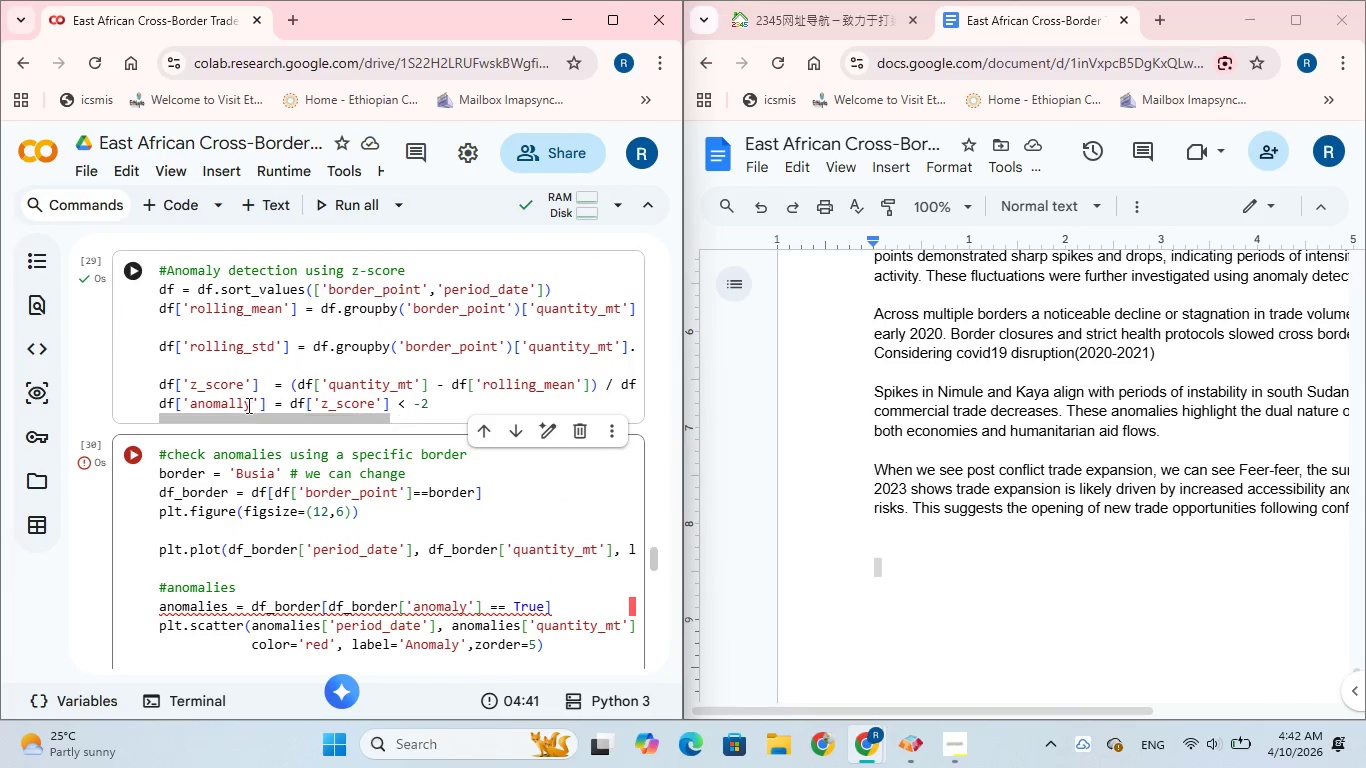 
left_click([246, 404])
 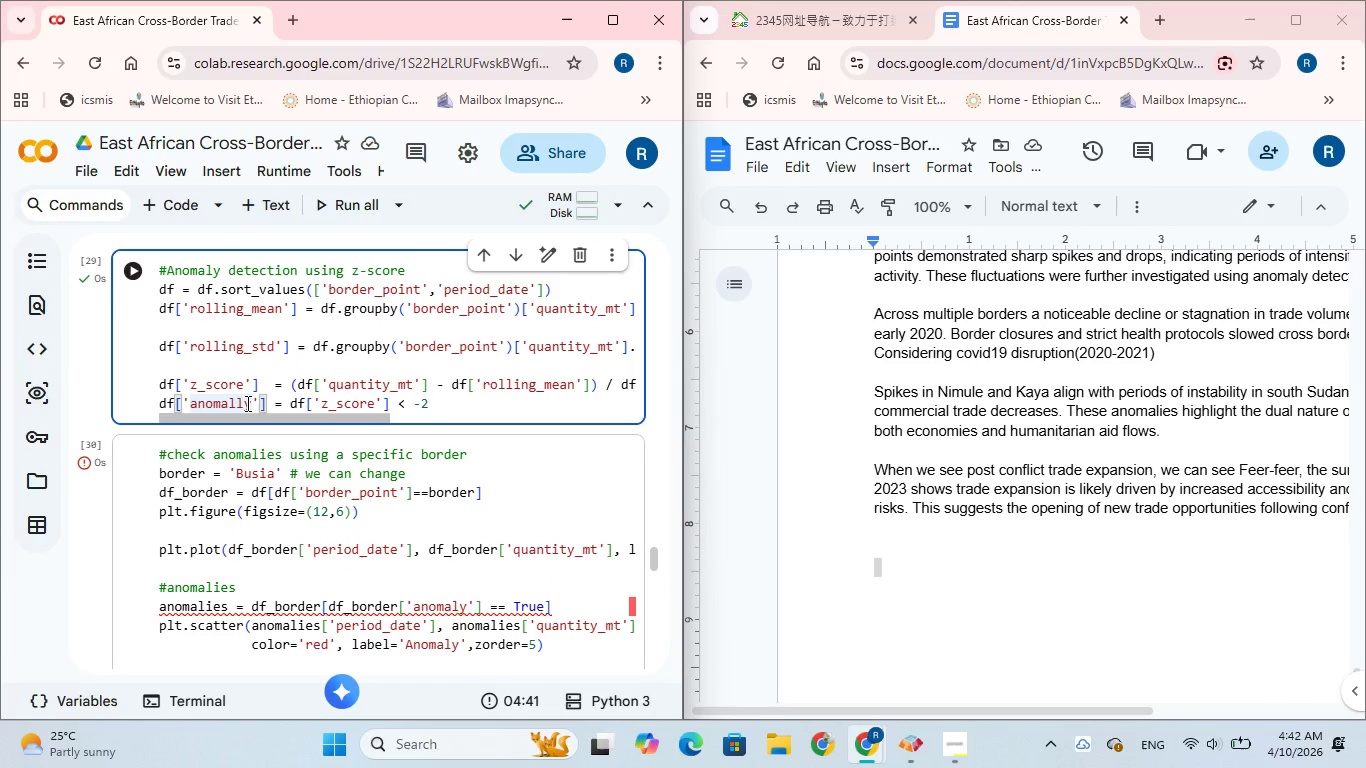 
key(Backspace)
 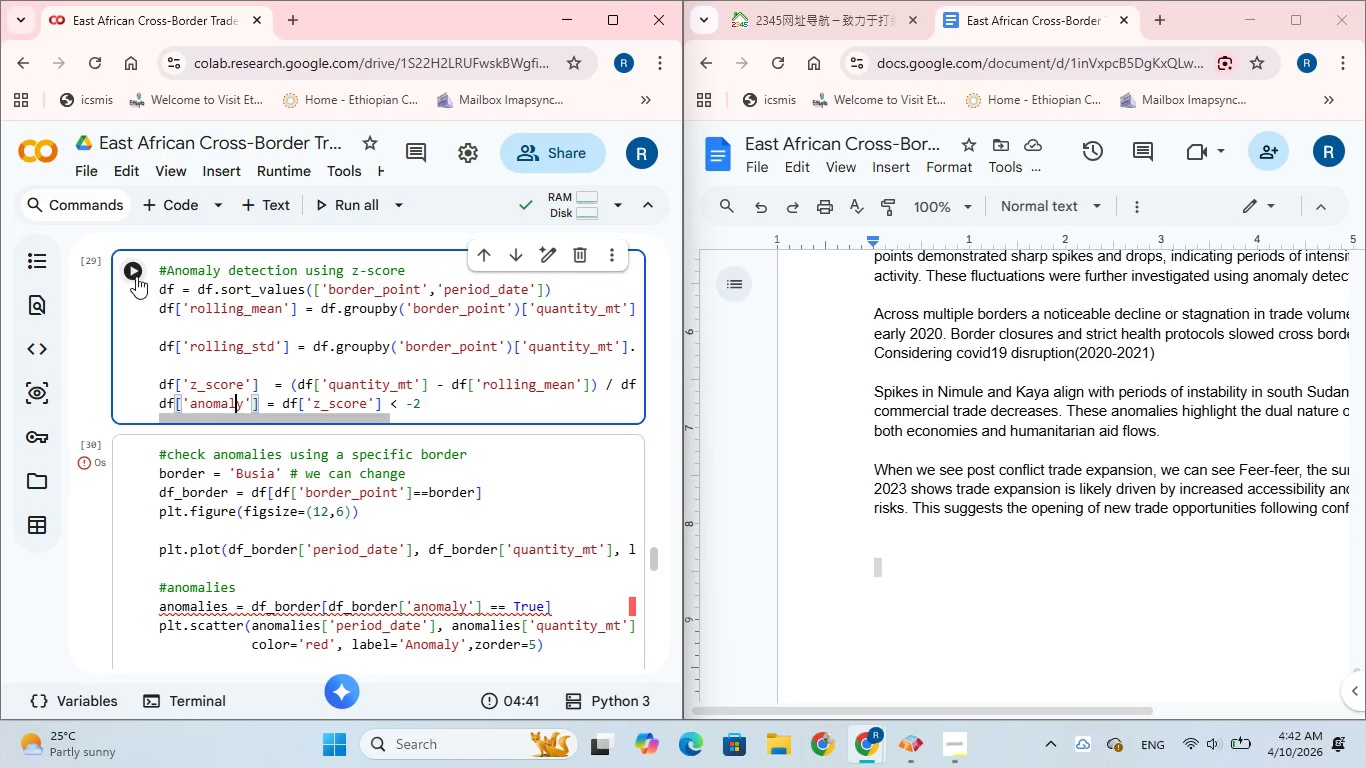 
left_click([133, 268])
 